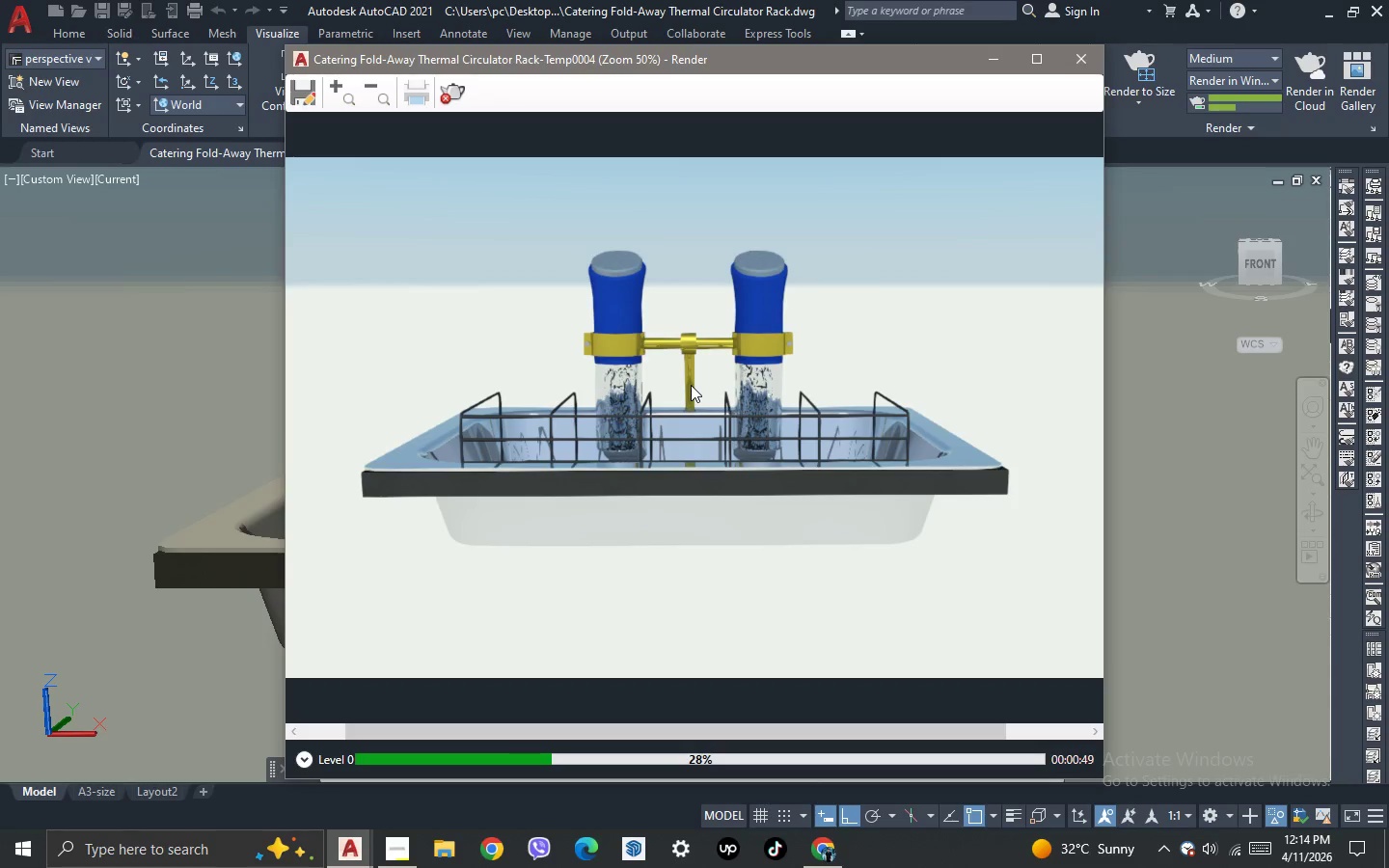 
scroll: coordinate [691, 385], scroll_direction: none, amount: 0.0
 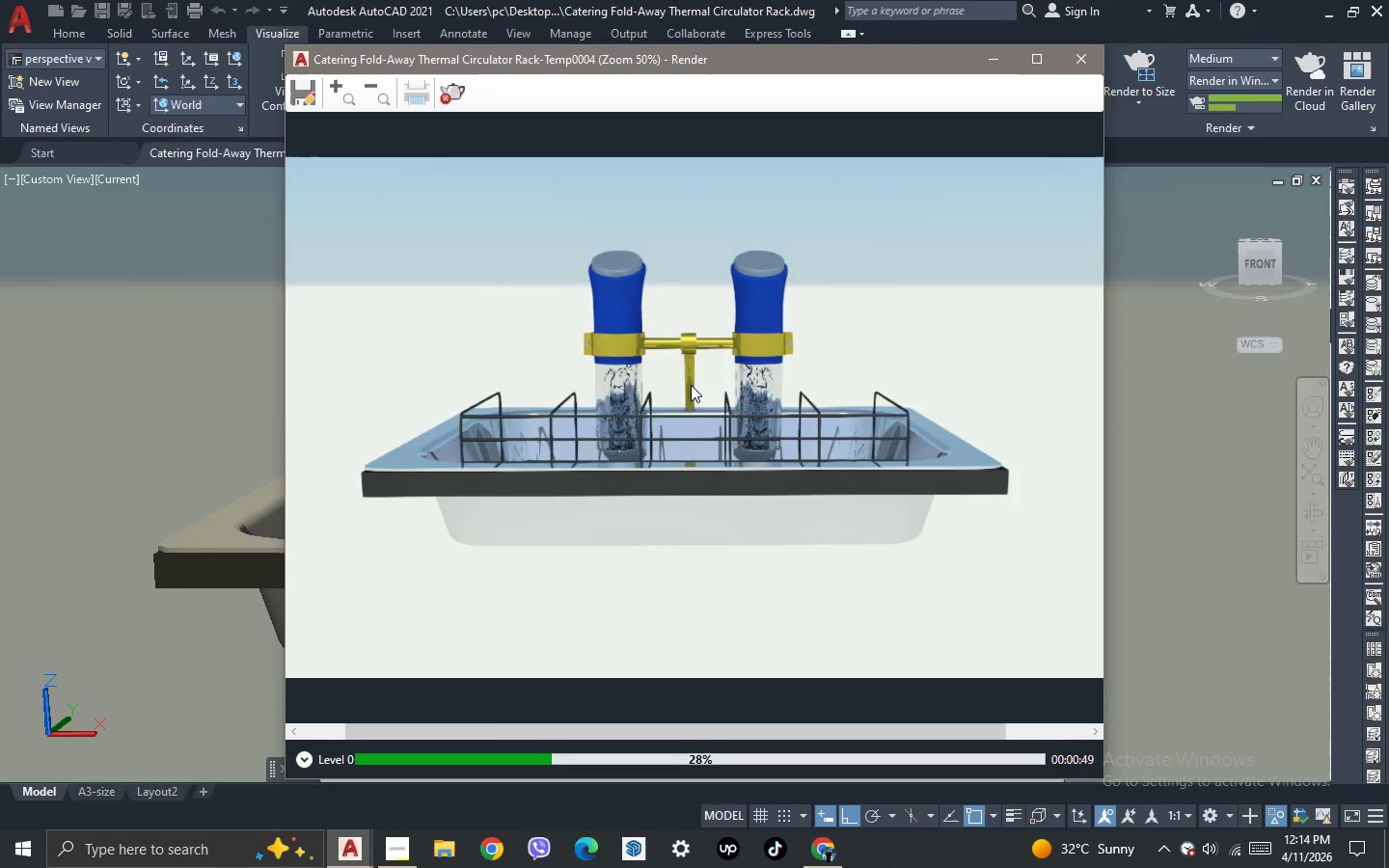 
scroll: coordinate [691, 385], scroll_direction: up, amount: 1.0
 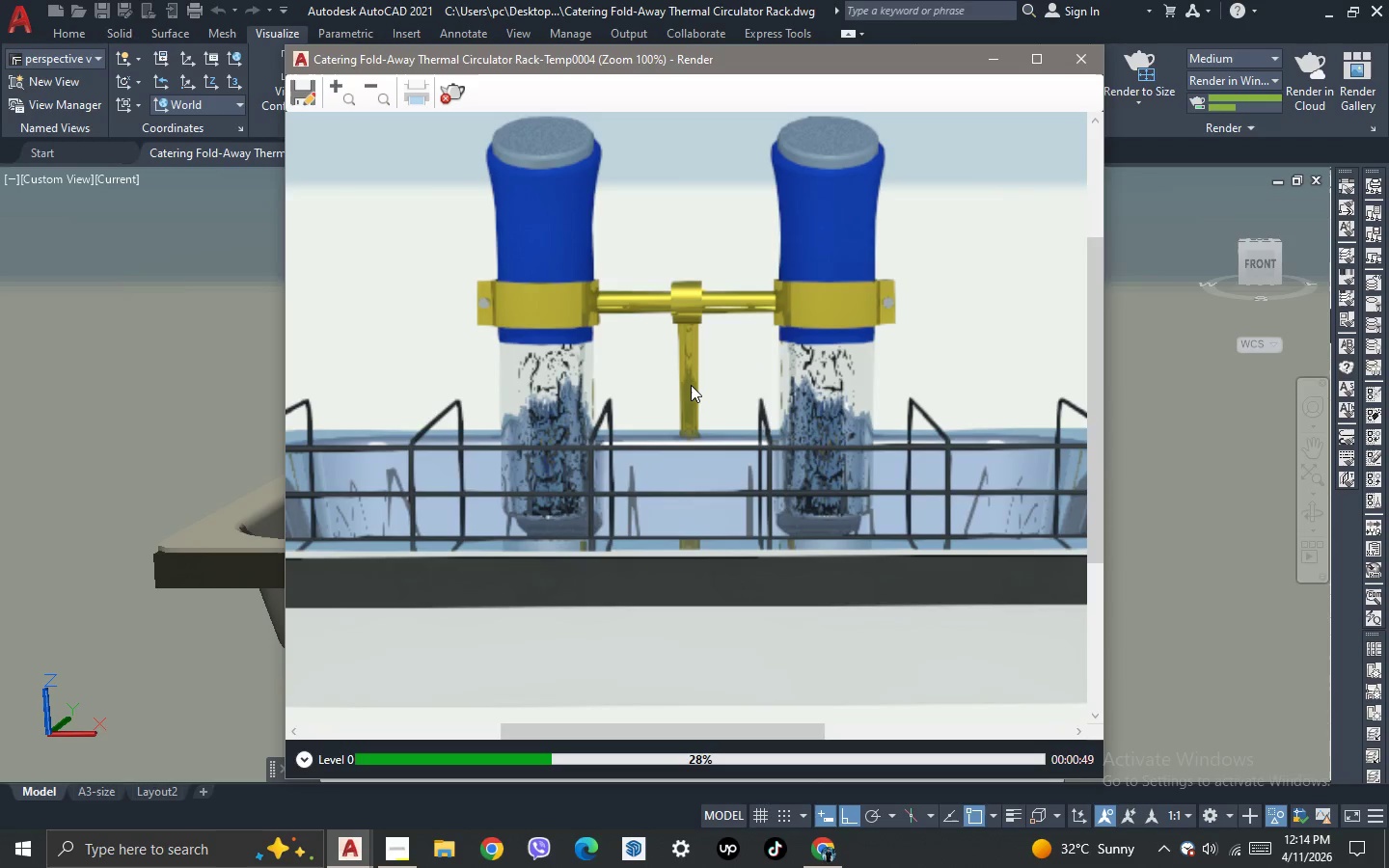 
scroll: coordinate [691, 385], scroll_direction: none, amount: 0.0
 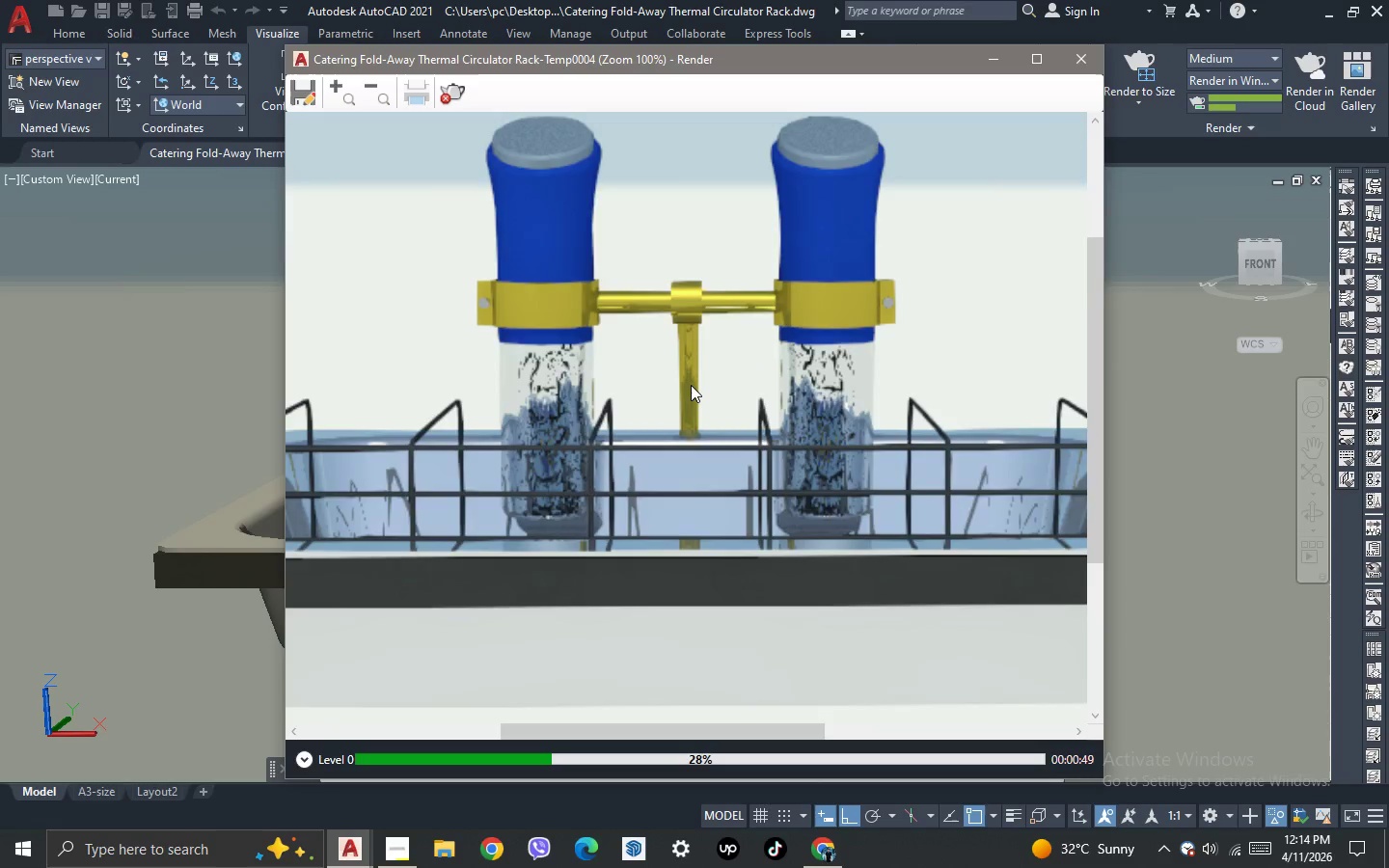 
scroll: coordinate [691, 385], scroll_direction: up, amount: 1.0
 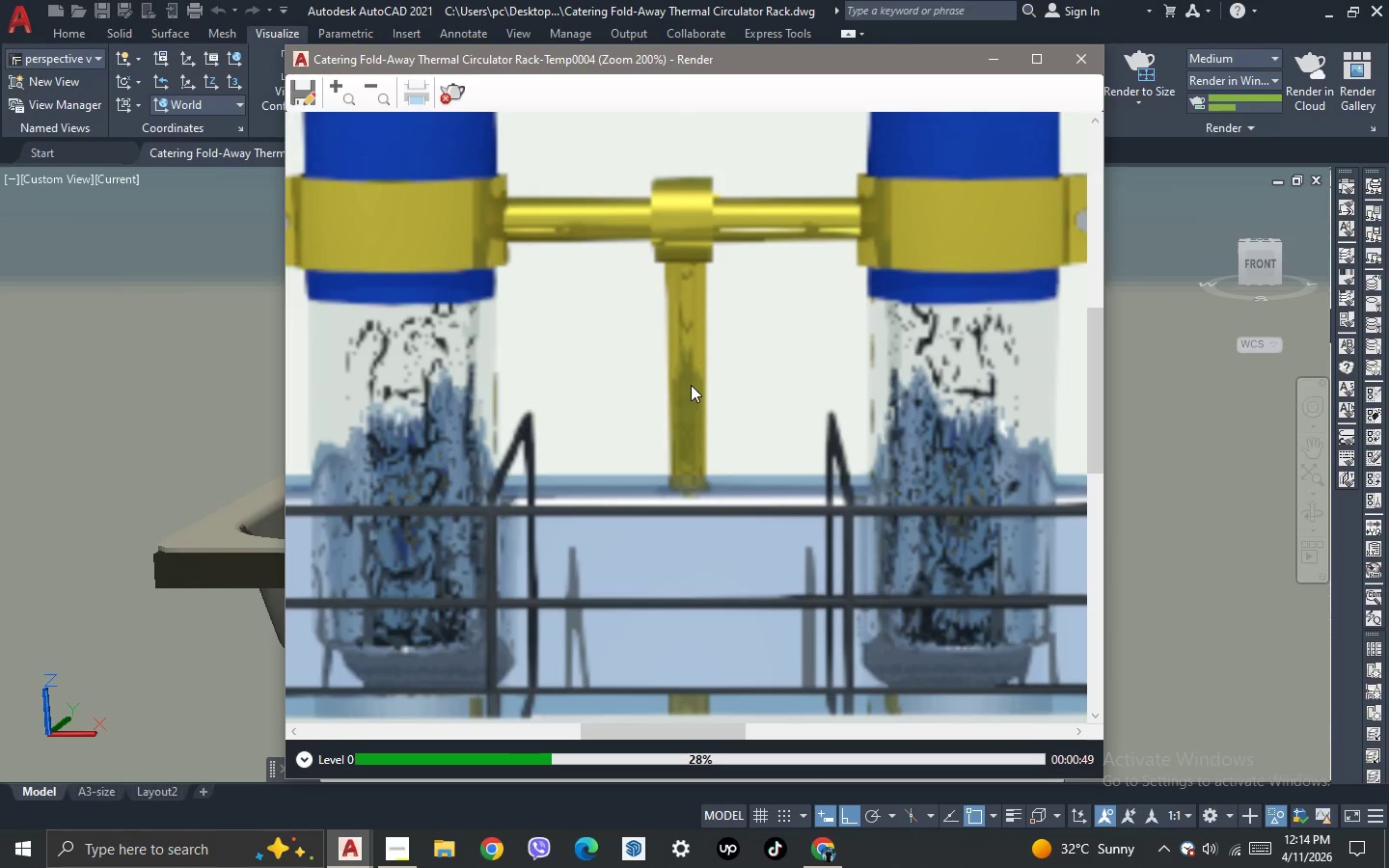 
scroll: coordinate [691, 385], scroll_direction: down, amount: 1.0
 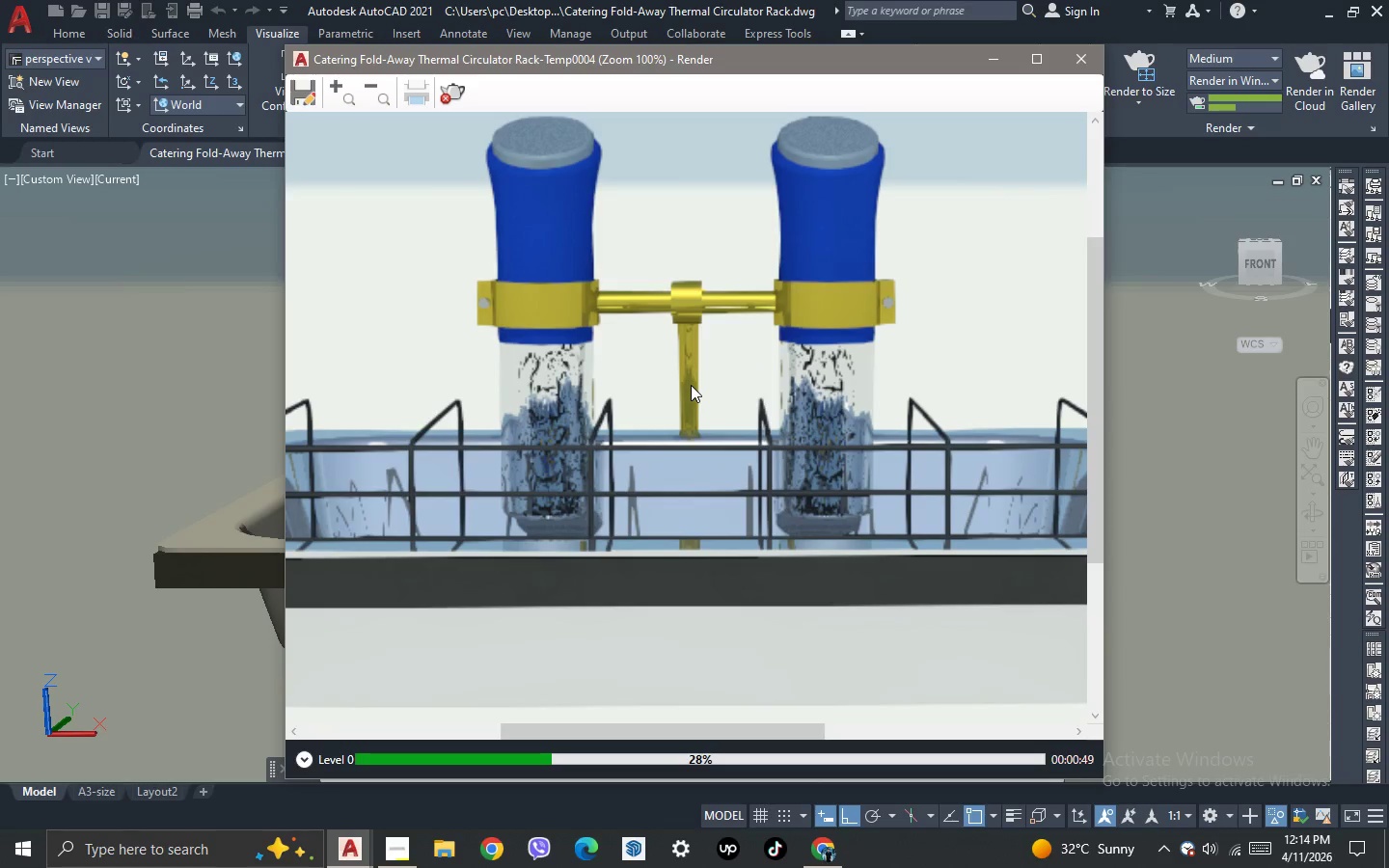 
scroll: coordinate [691, 385], scroll_direction: up, amount: 1.0
 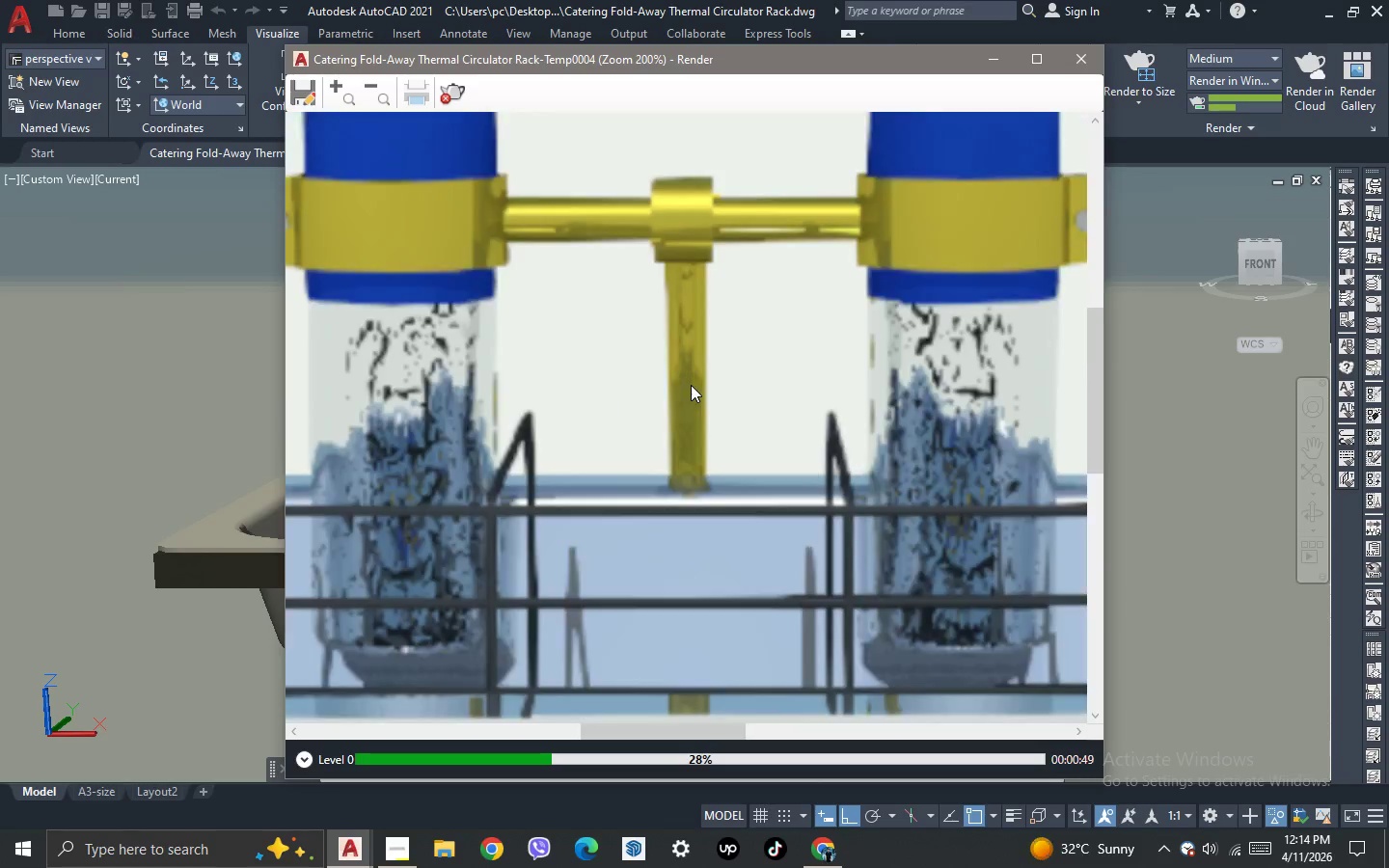 
scroll: coordinate [691, 385], scroll_direction: down, amount: 1.0
 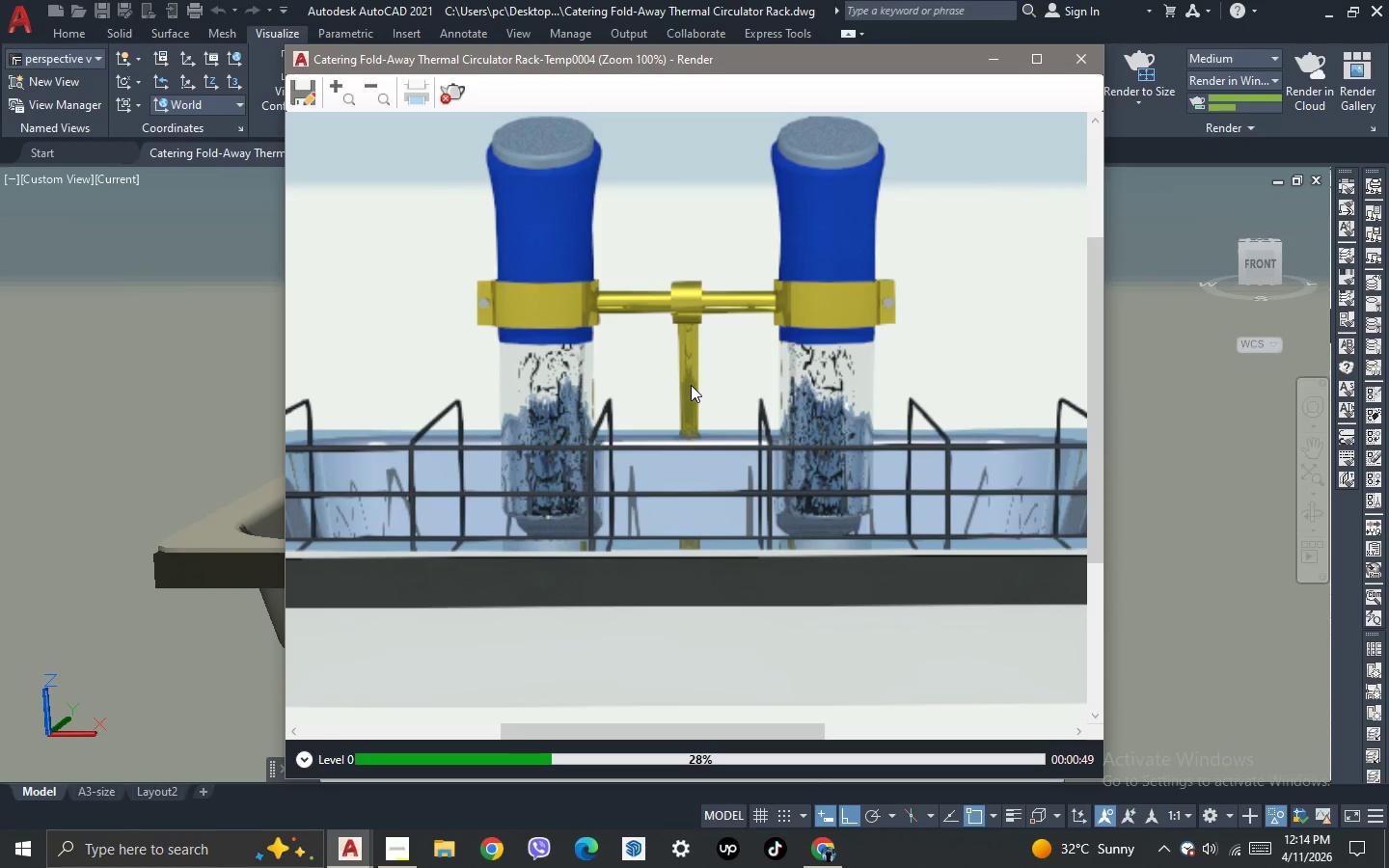 
scroll: coordinate [691, 385], scroll_direction: none, amount: 0.0
 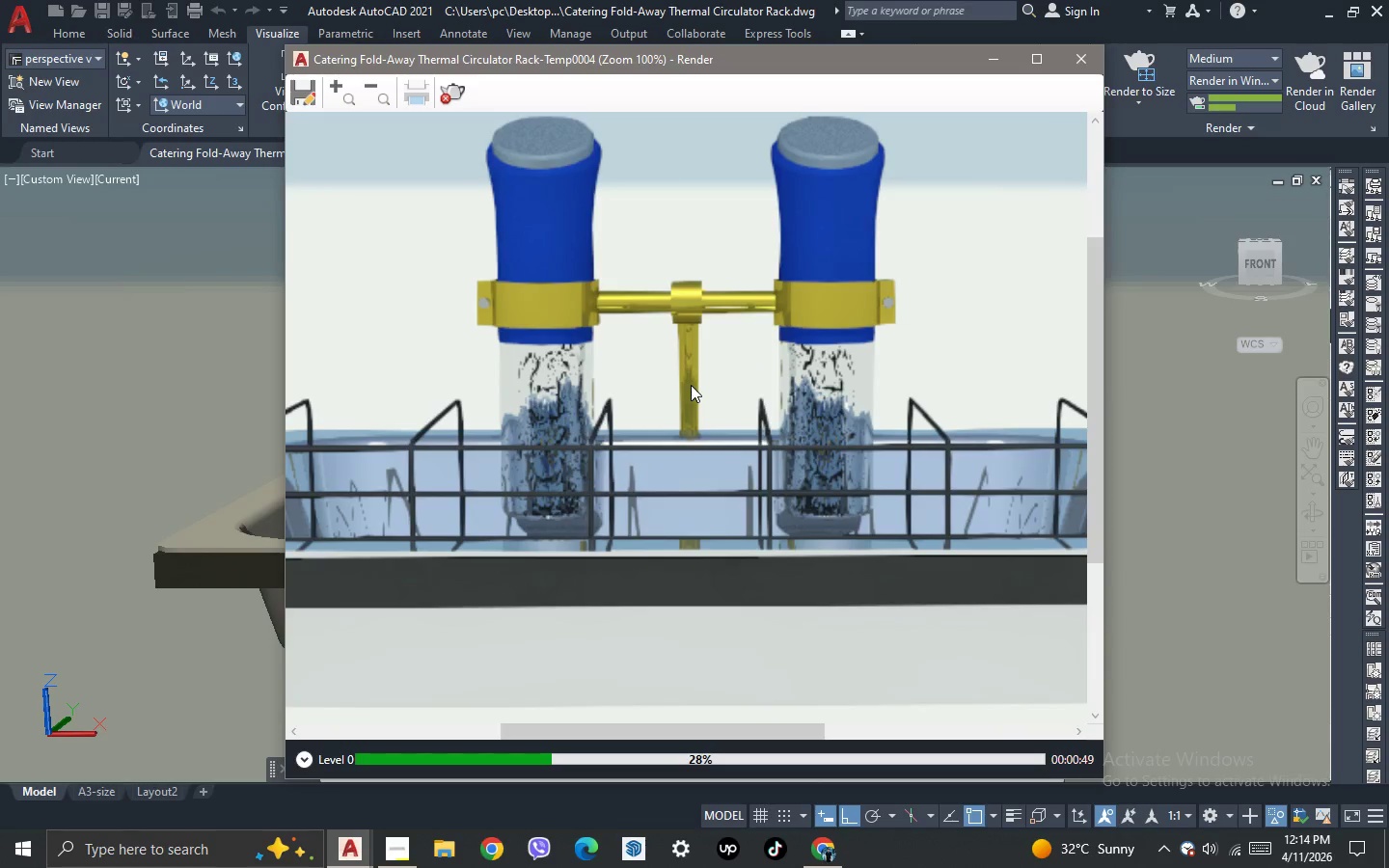 
scroll: coordinate [691, 385], scroll_direction: down, amount: 1.0
 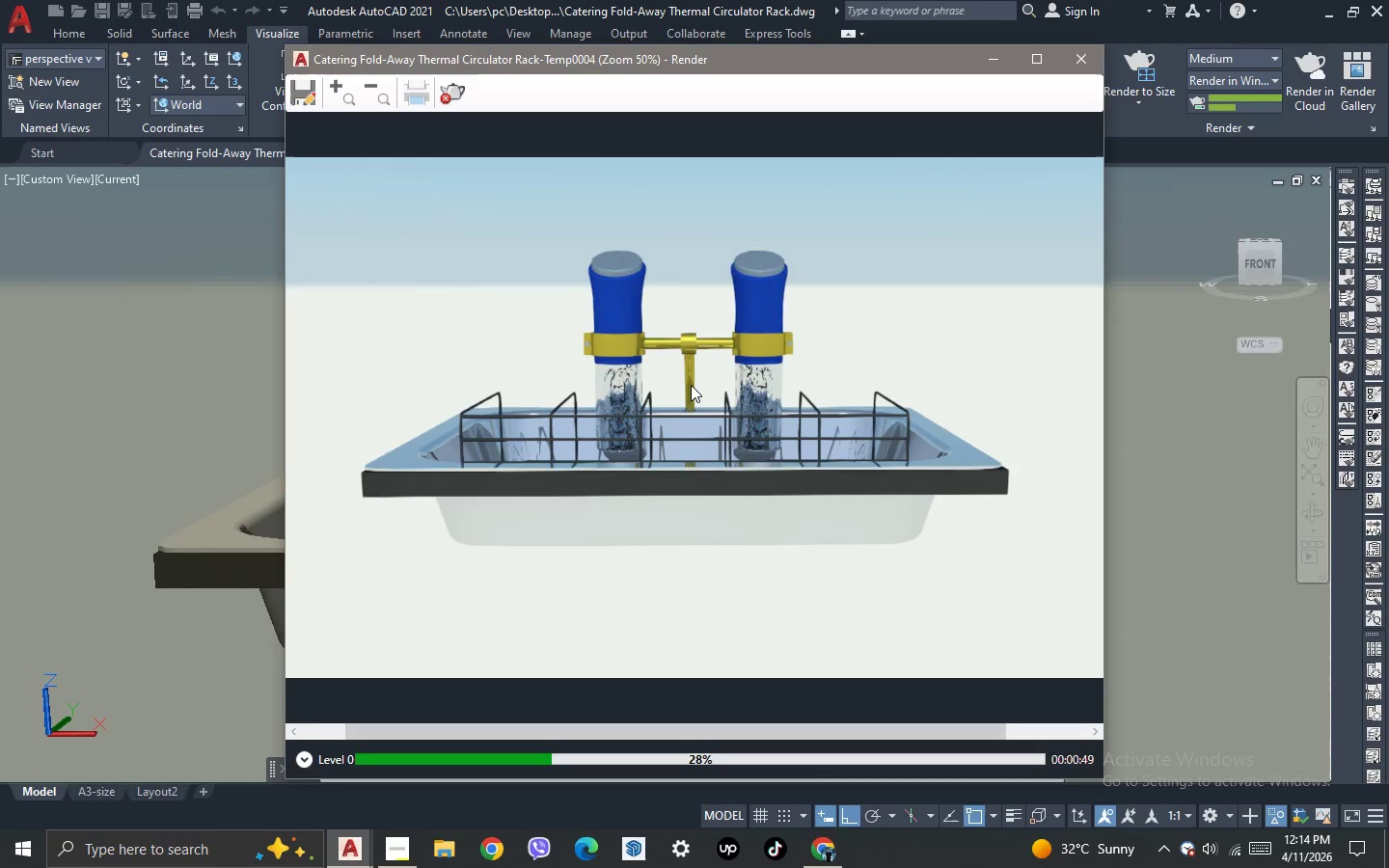 
scroll: coordinate [691, 385], scroll_direction: up, amount: 1.0
 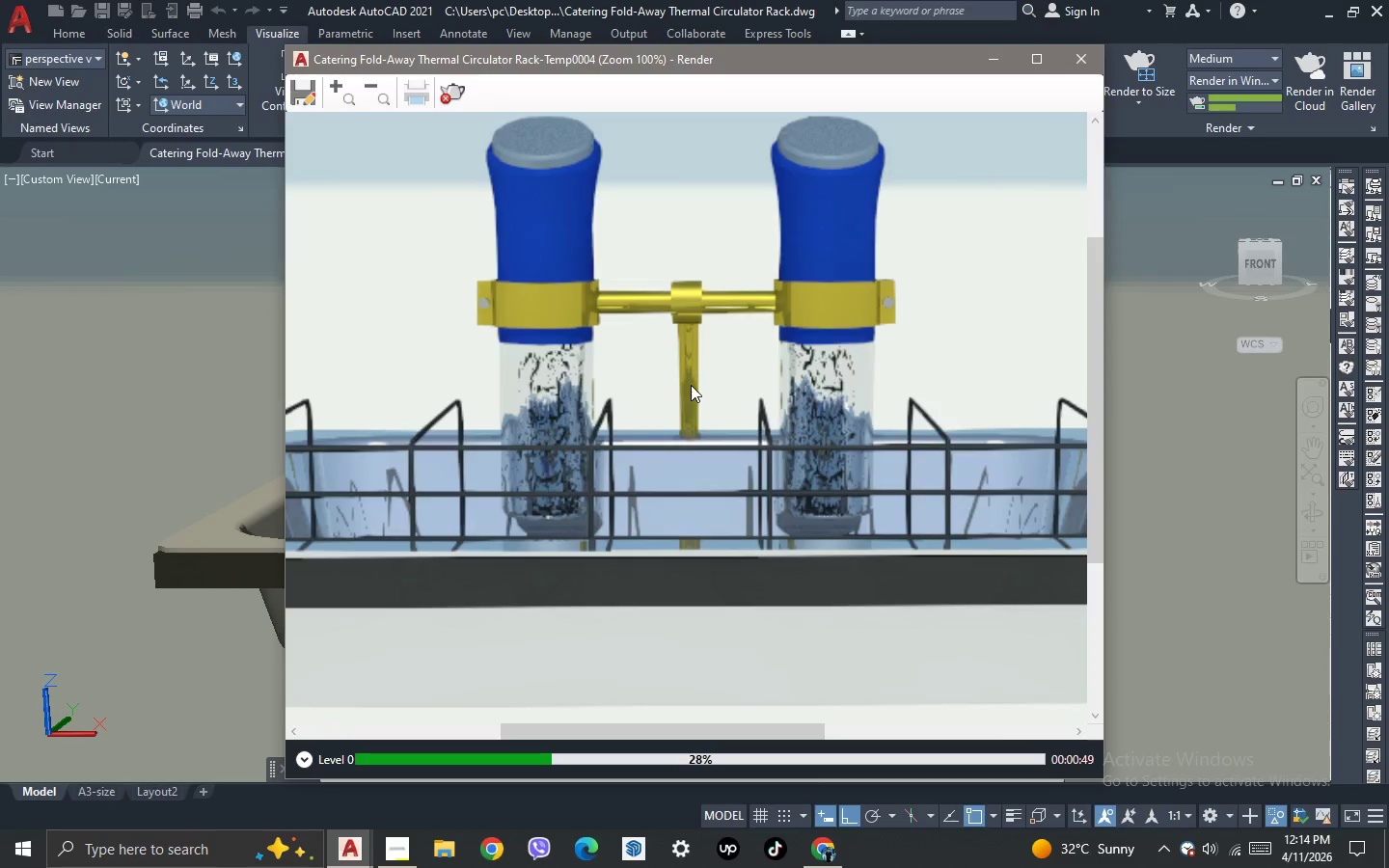 
scroll: coordinate [691, 385], scroll_direction: down, amount: 2.0
 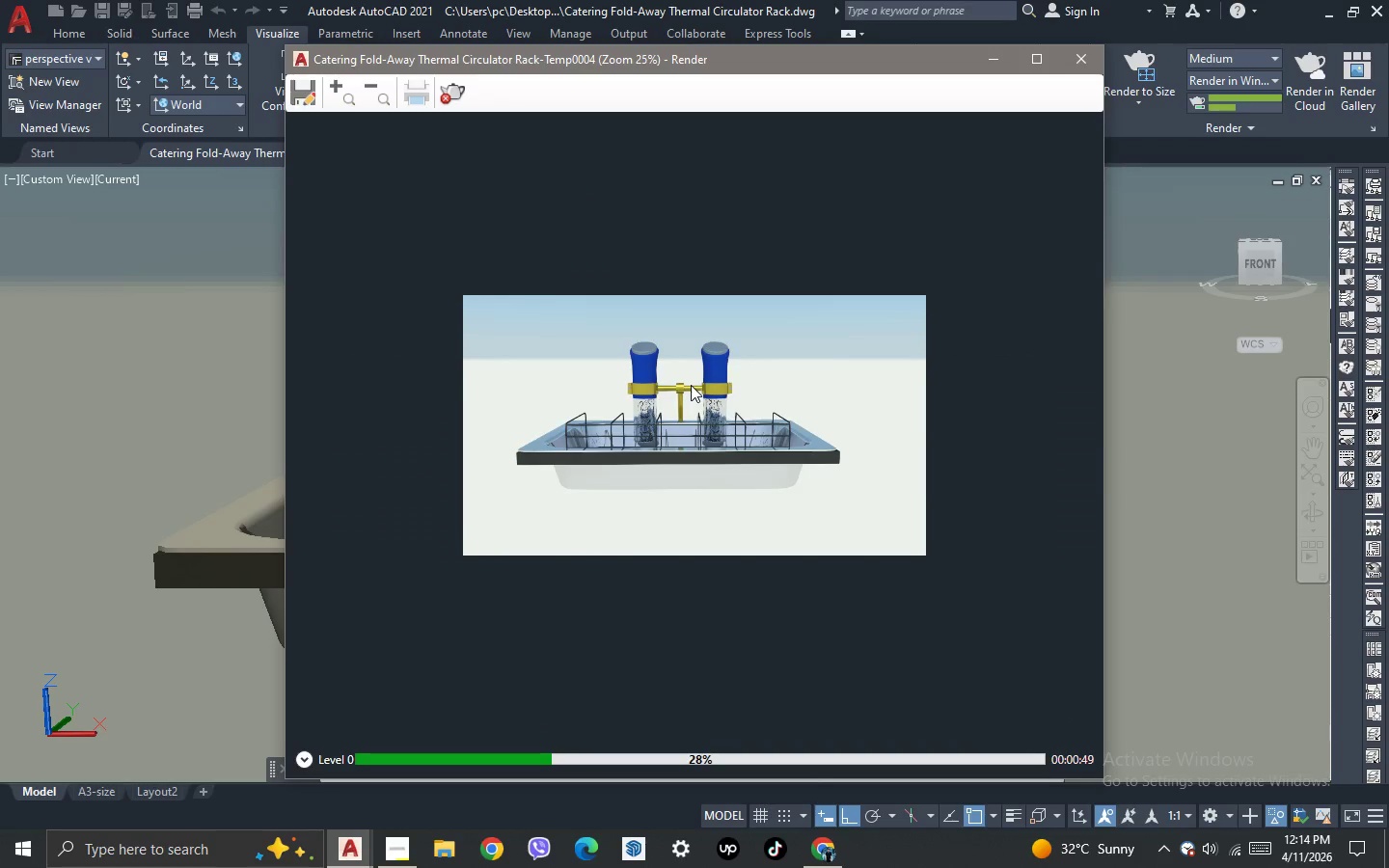 
scroll: coordinate [691, 385], scroll_direction: up, amount: 2.0
 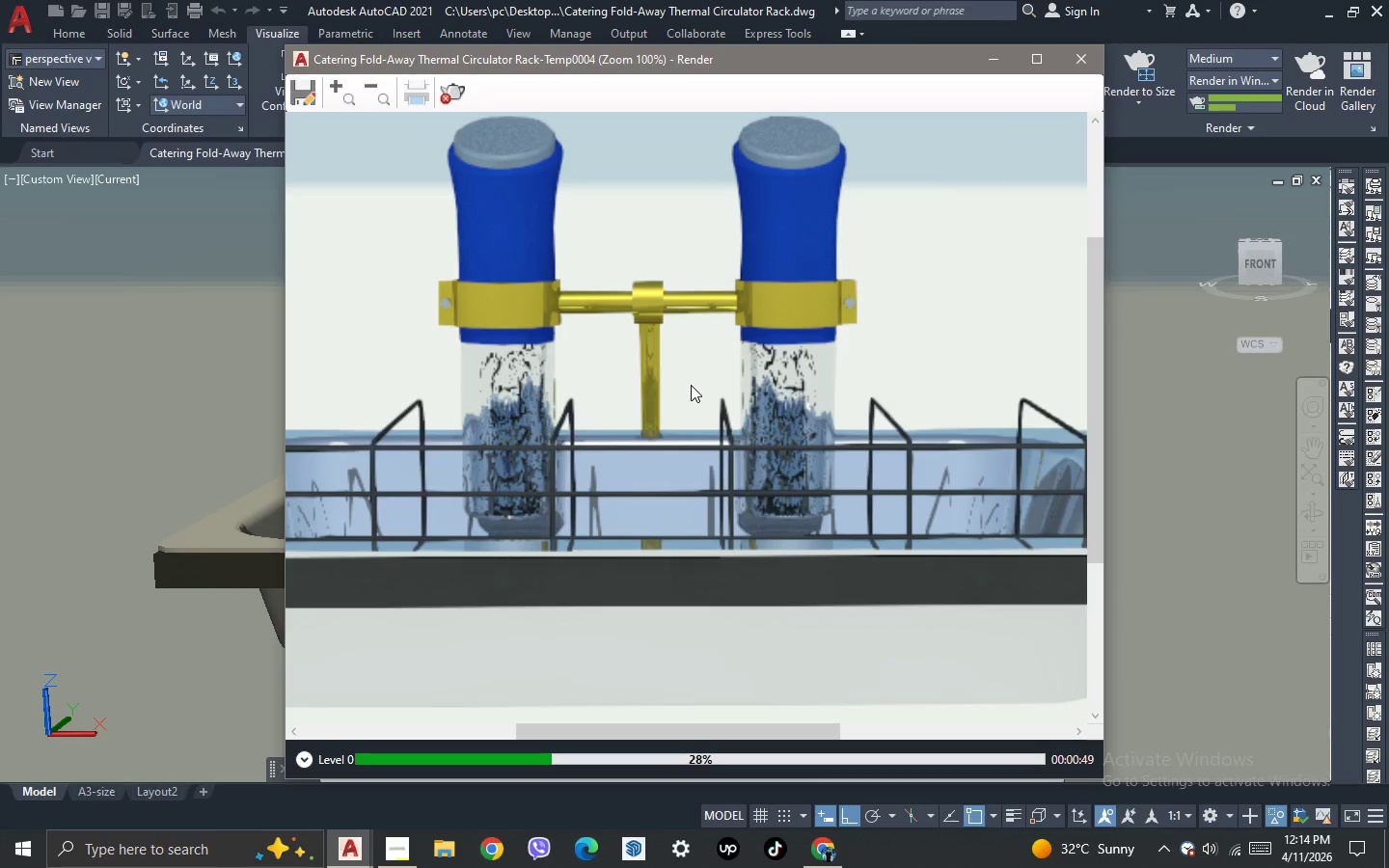 
scroll: coordinate [691, 385], scroll_direction: down, amount: 1.0
 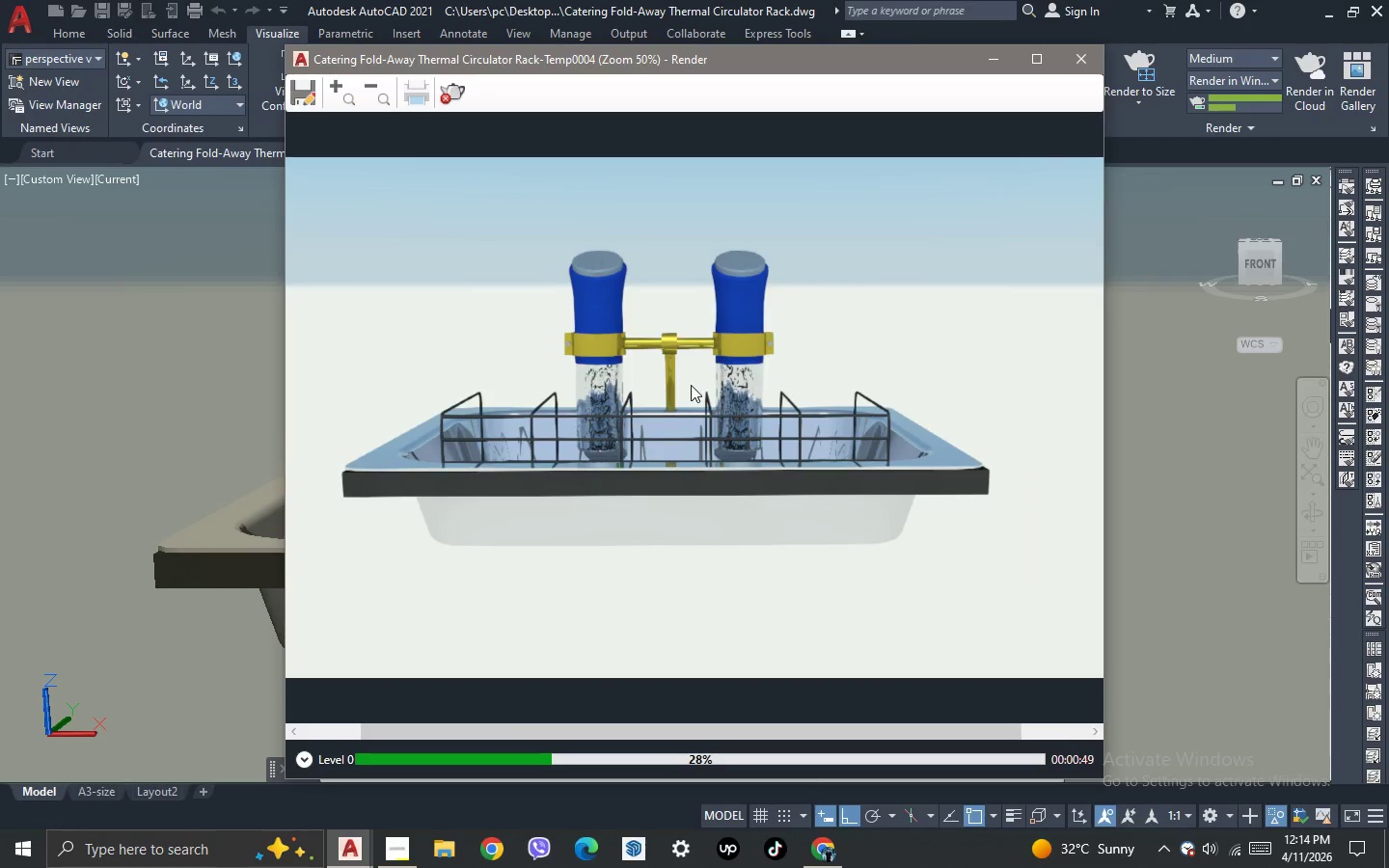 
scroll: coordinate [691, 385], scroll_direction: up, amount: 1.0
 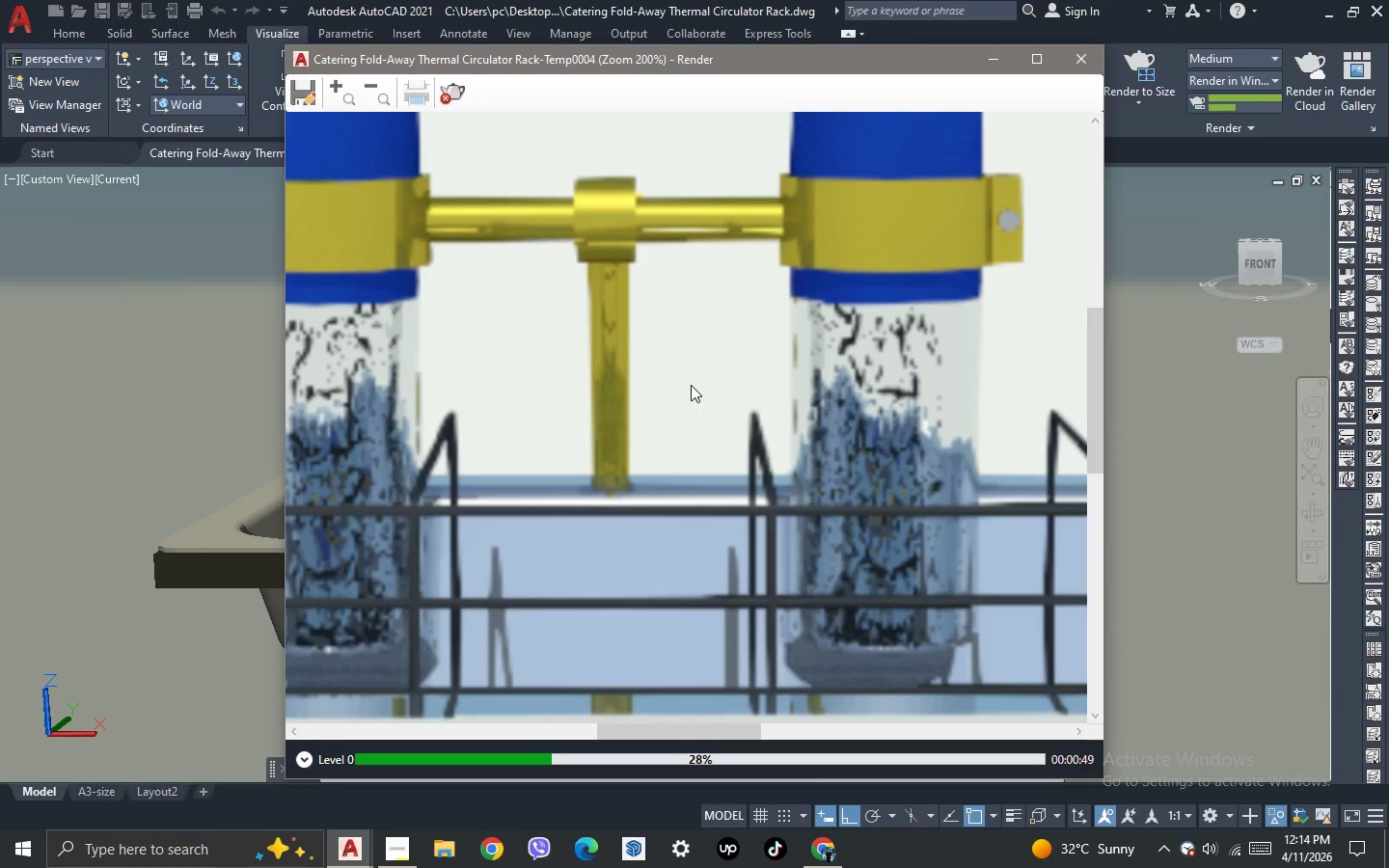 
scroll: coordinate [691, 385], scroll_direction: down, amount: 1.0
 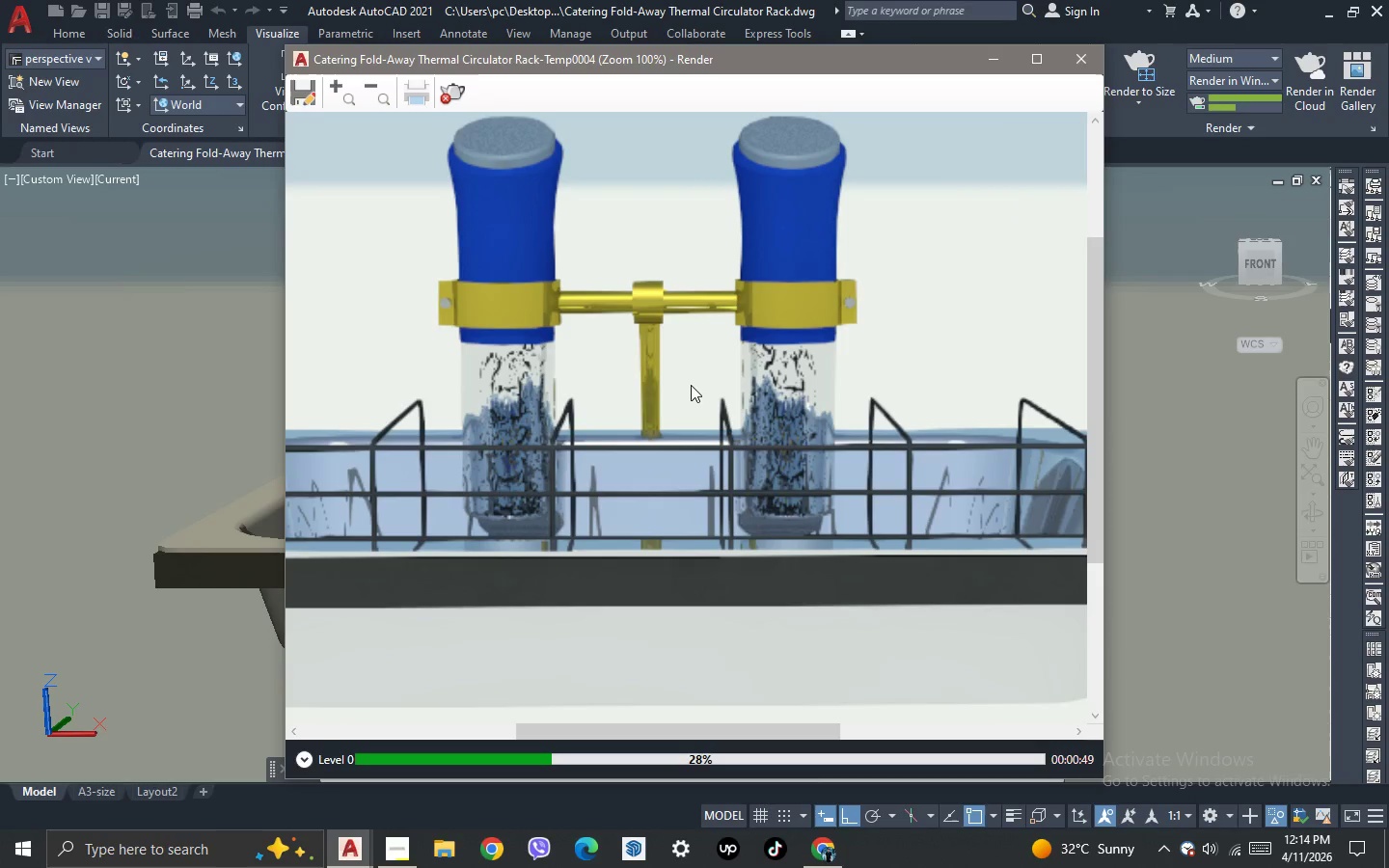 
scroll: coordinate [691, 385], scroll_direction: up, amount: 1.0
 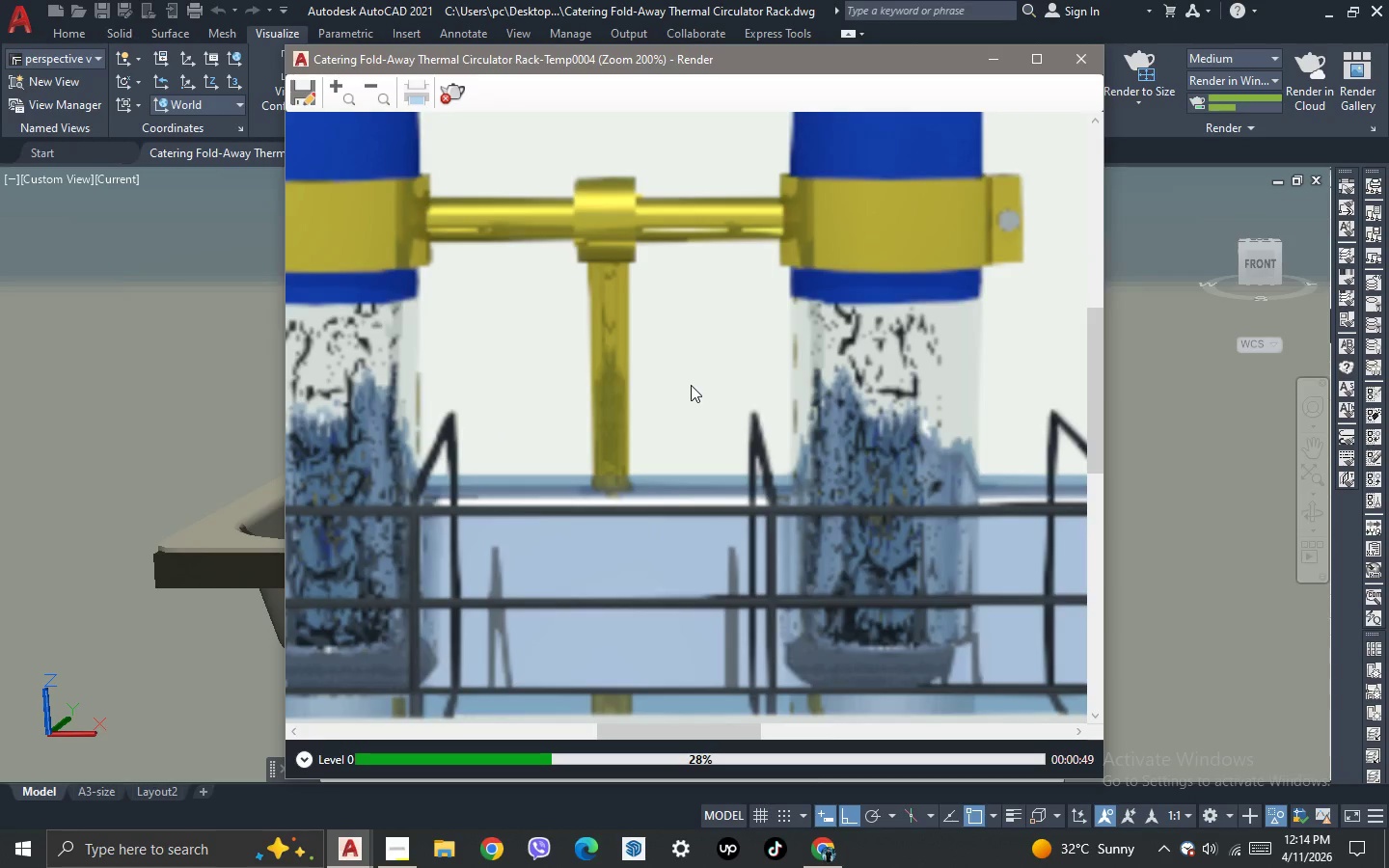 
scroll: coordinate [691, 385], scroll_direction: down, amount: 1.0
 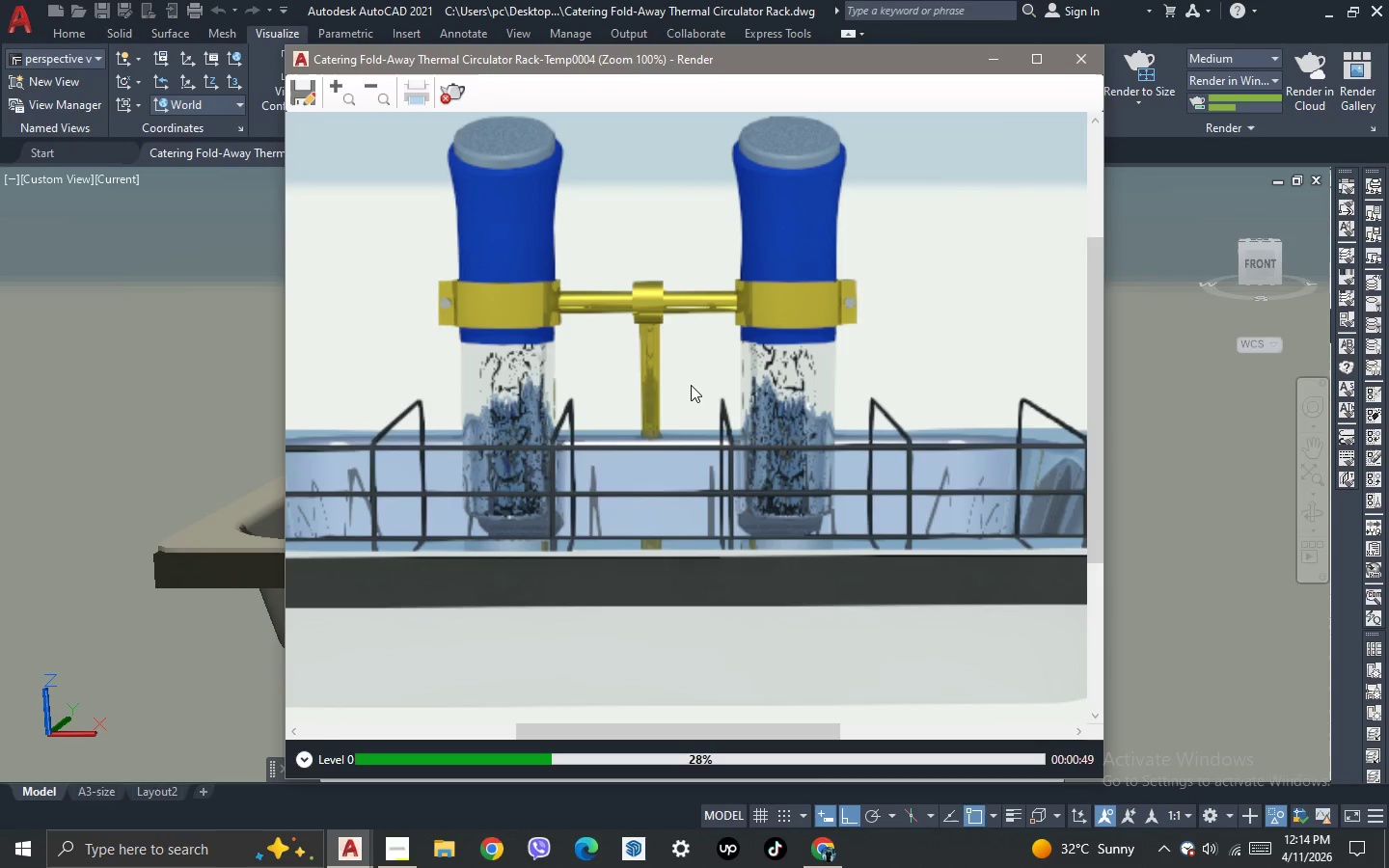 
scroll: coordinate [691, 385], scroll_direction: up, amount: 1.0
 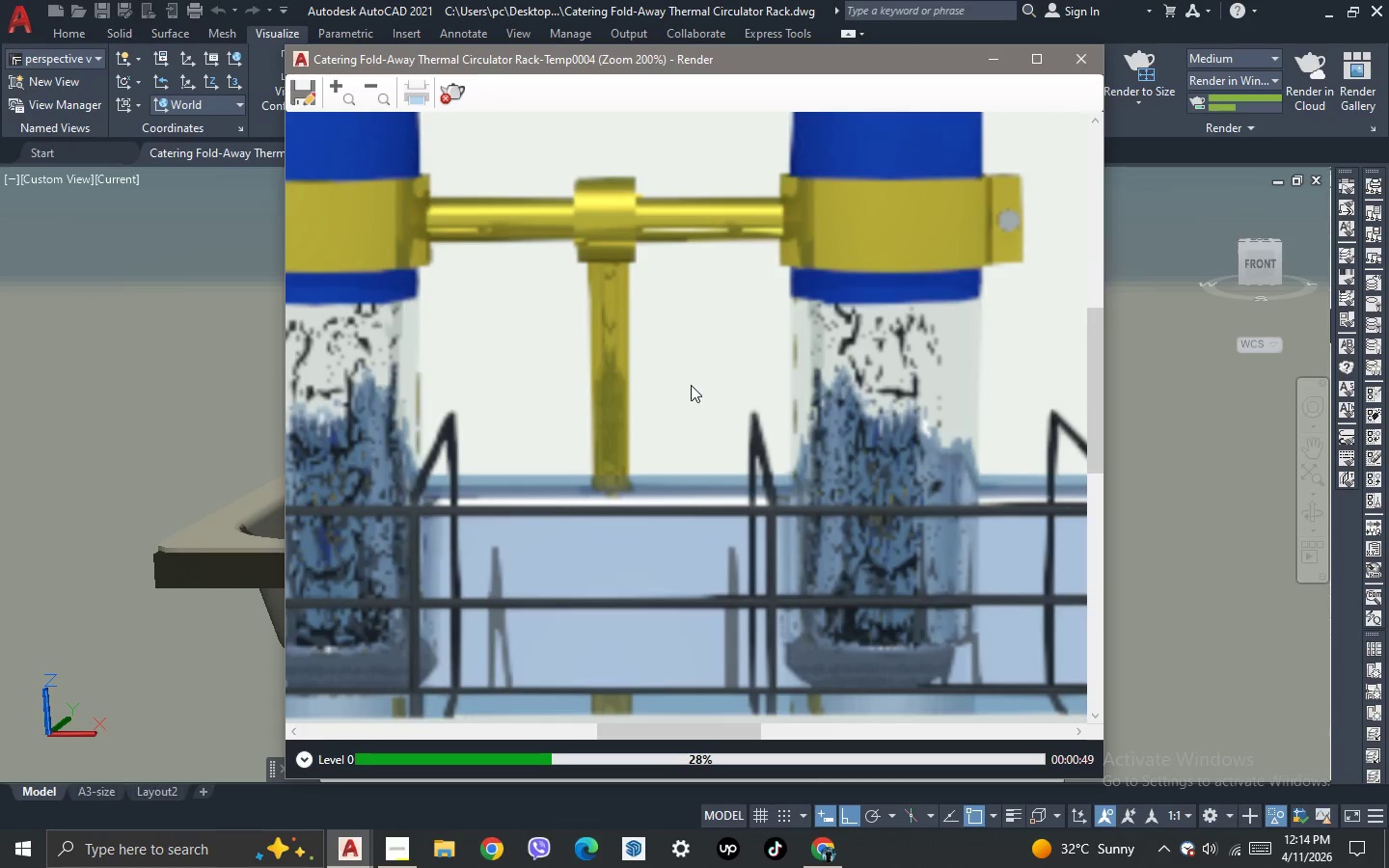 
scroll: coordinate [691, 385], scroll_direction: down, amount: 1.0
 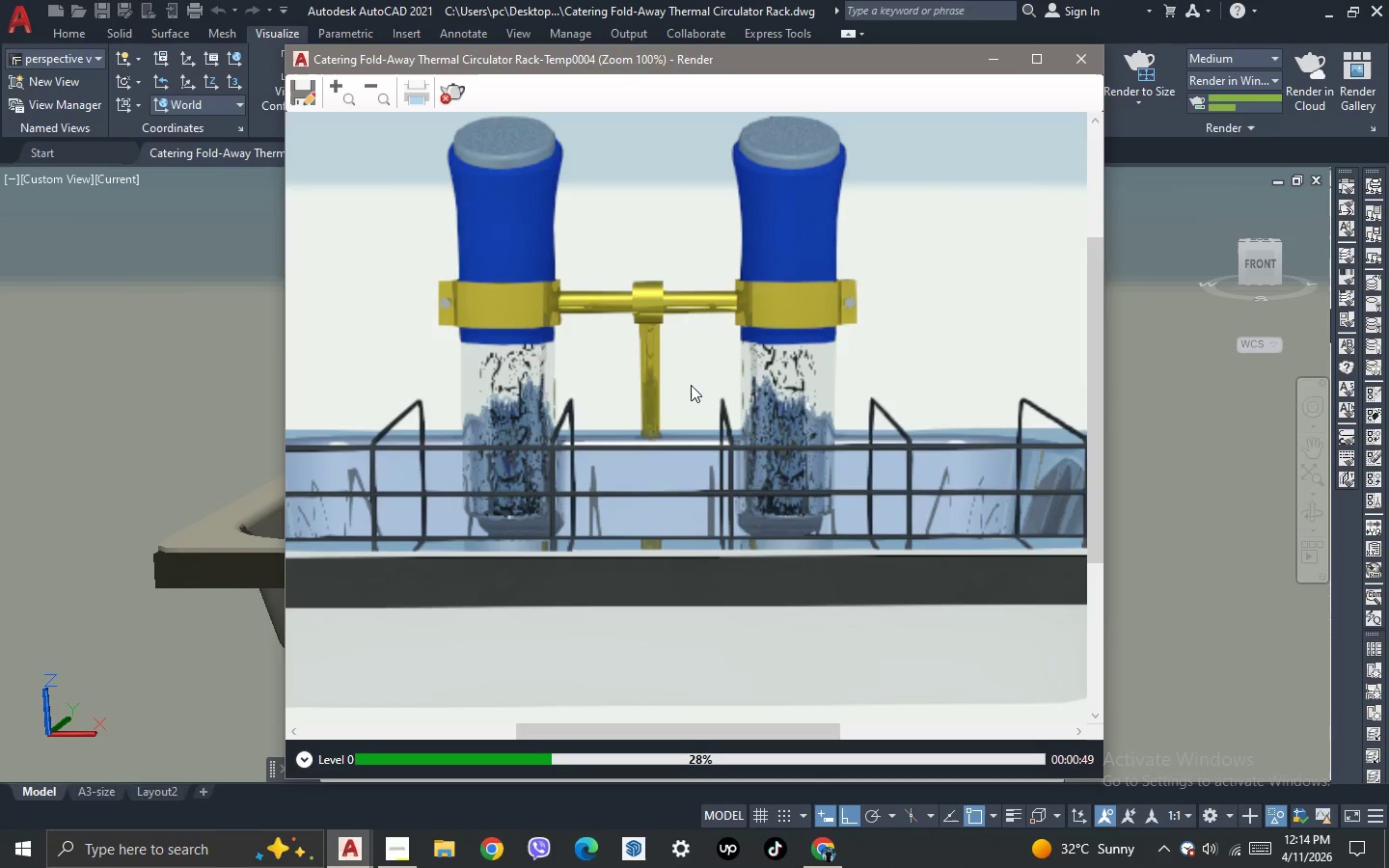 
scroll: coordinate [691, 385], scroll_direction: up, amount: 1.0
 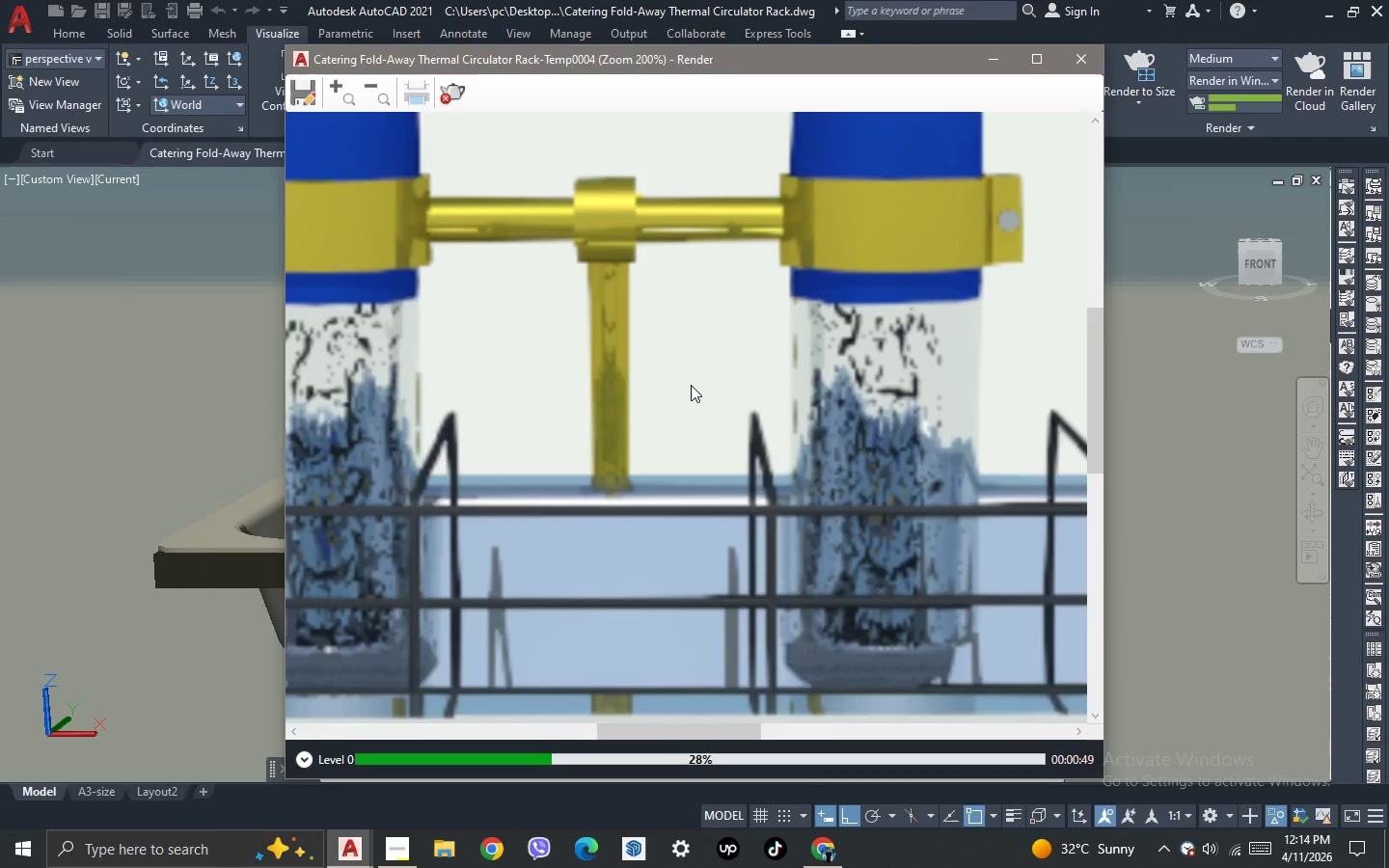 
scroll: coordinate [691, 385], scroll_direction: down, amount: 1.0
 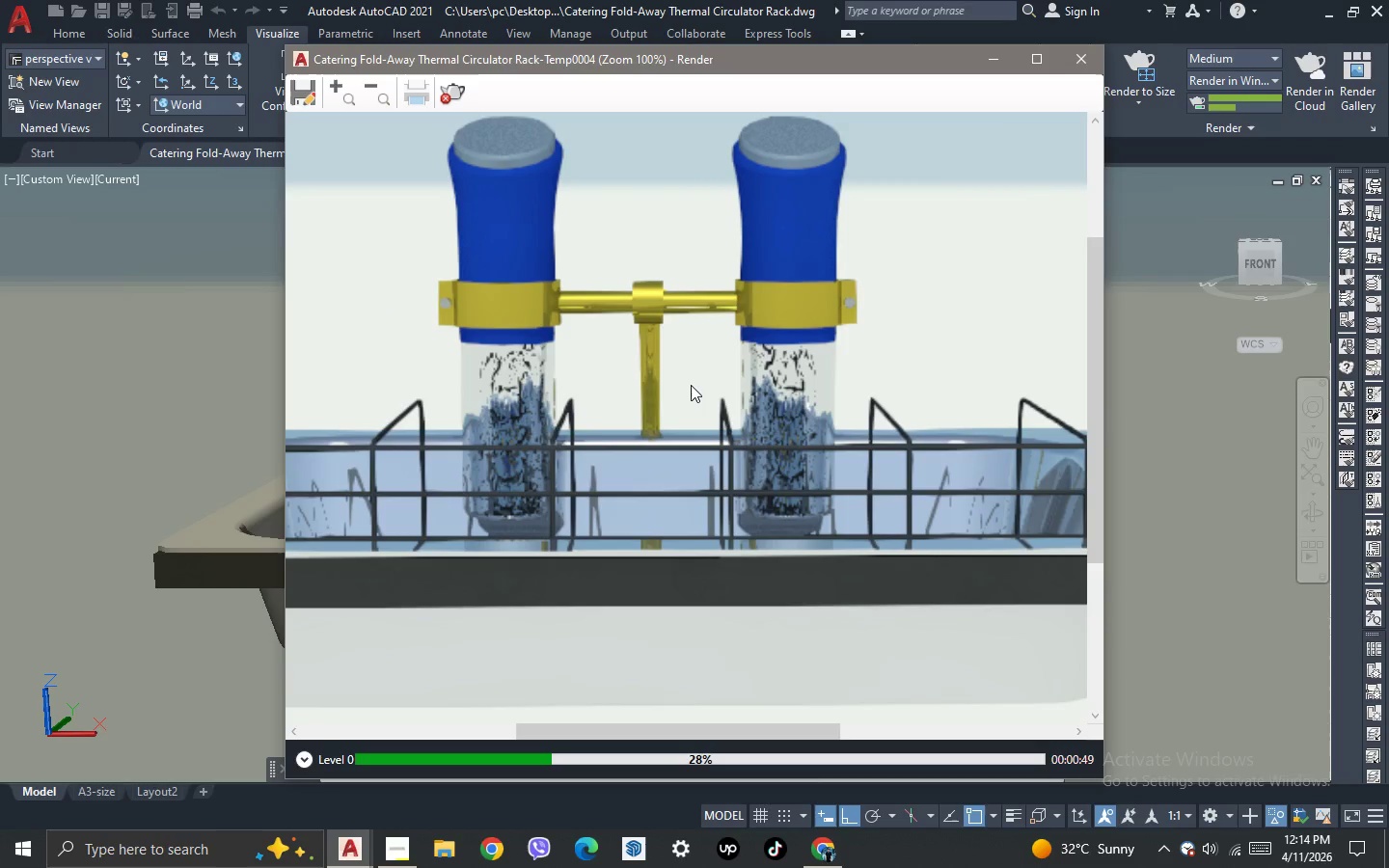 
scroll: coordinate [691, 385], scroll_direction: none, amount: 0.0
 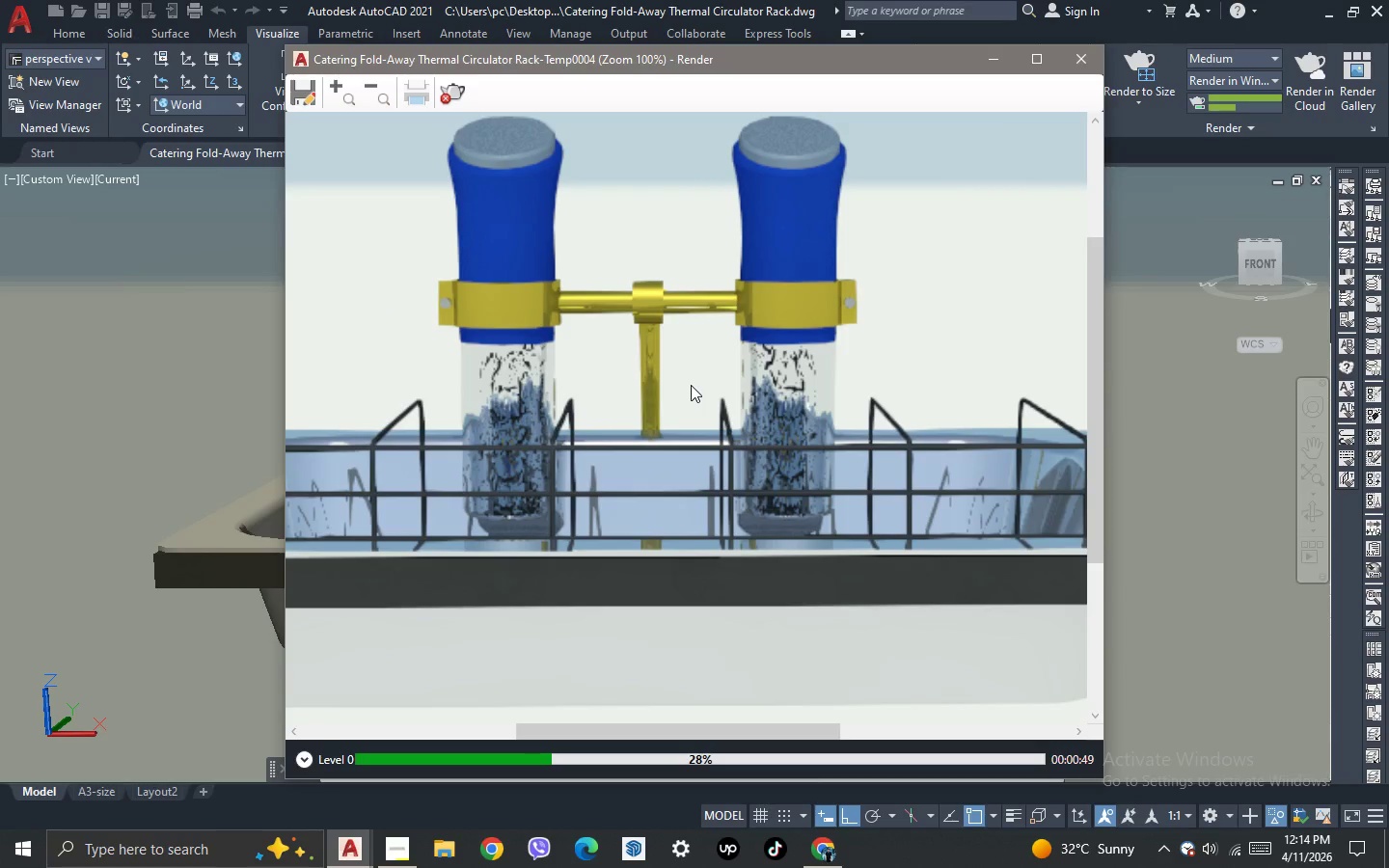 
scroll: coordinate [691, 385], scroll_direction: up, amount: 2.0
 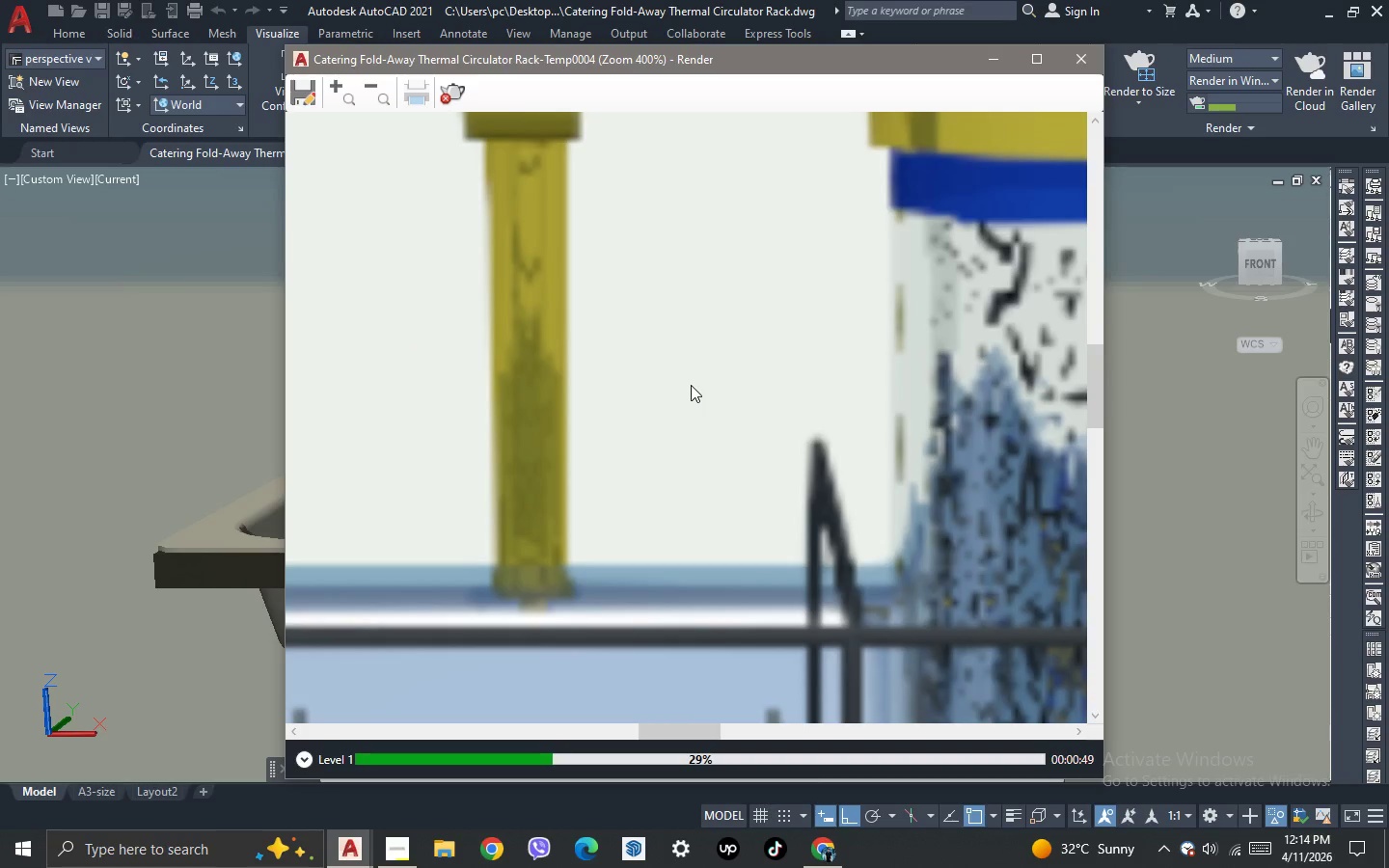 
scroll: coordinate [691, 385], scroll_direction: down, amount: 1.0
 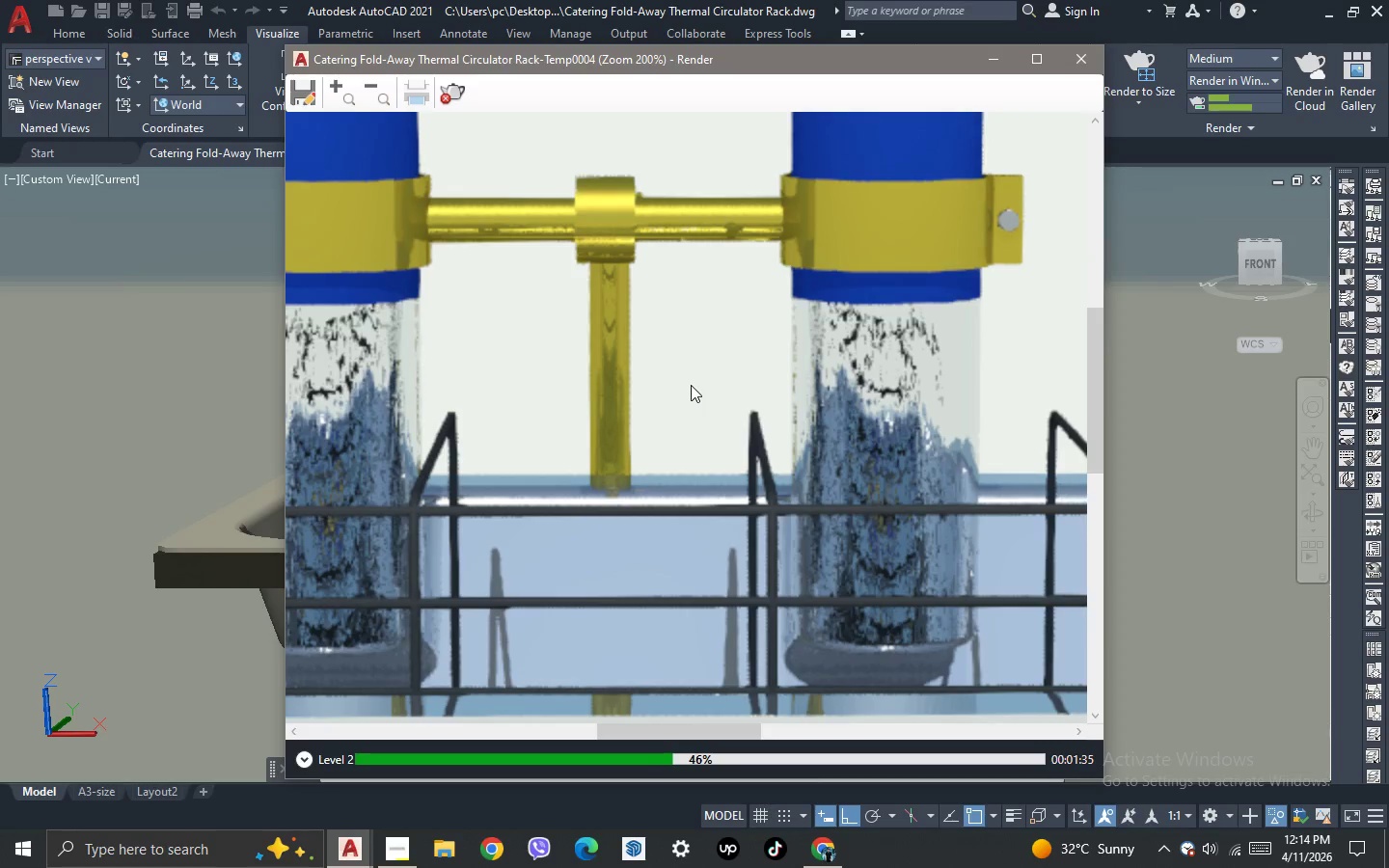 
scroll: coordinate [691, 385], scroll_direction: up, amount: 1.0
 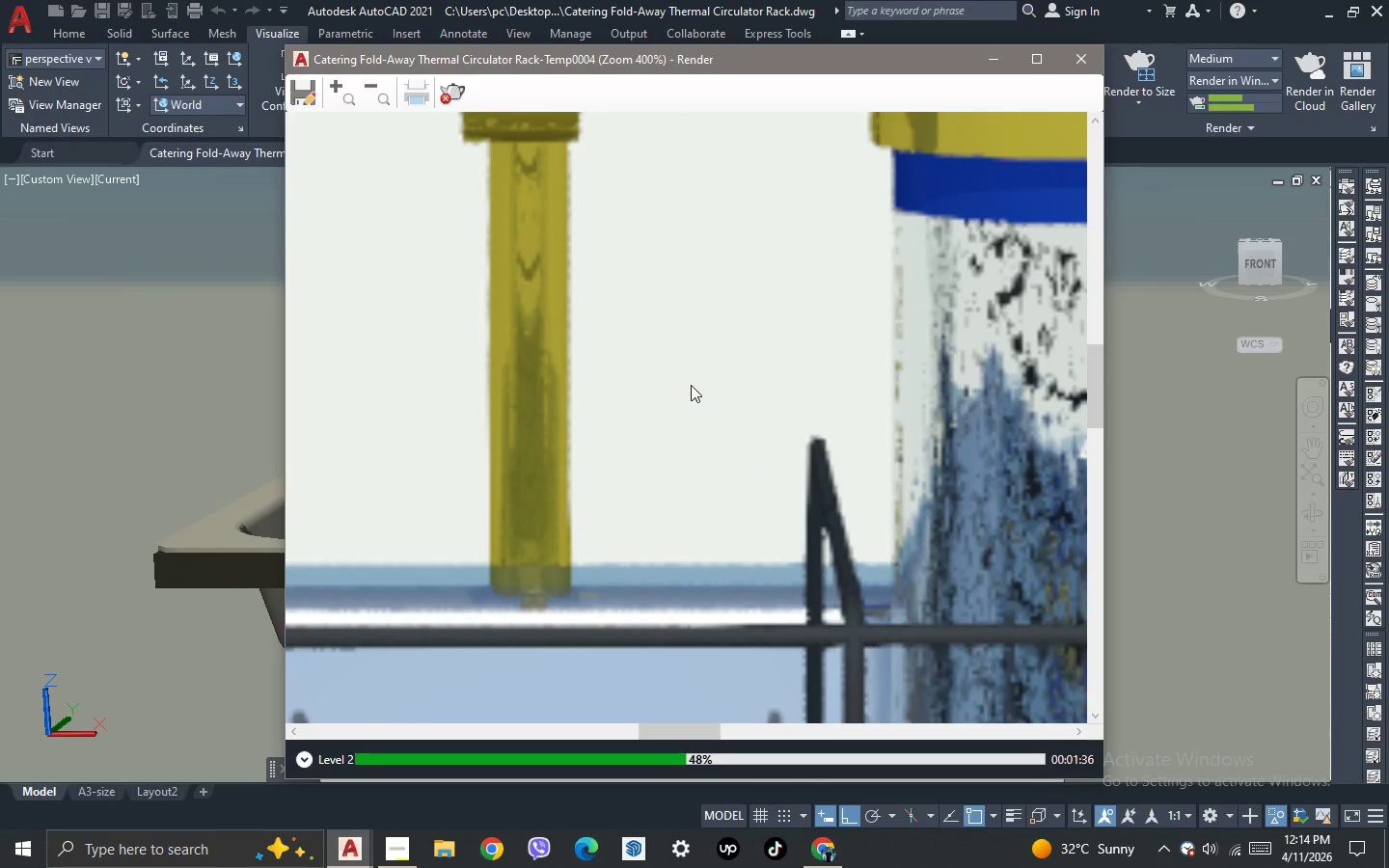 
scroll: coordinate [691, 385], scroll_direction: down, amount: 2.0
 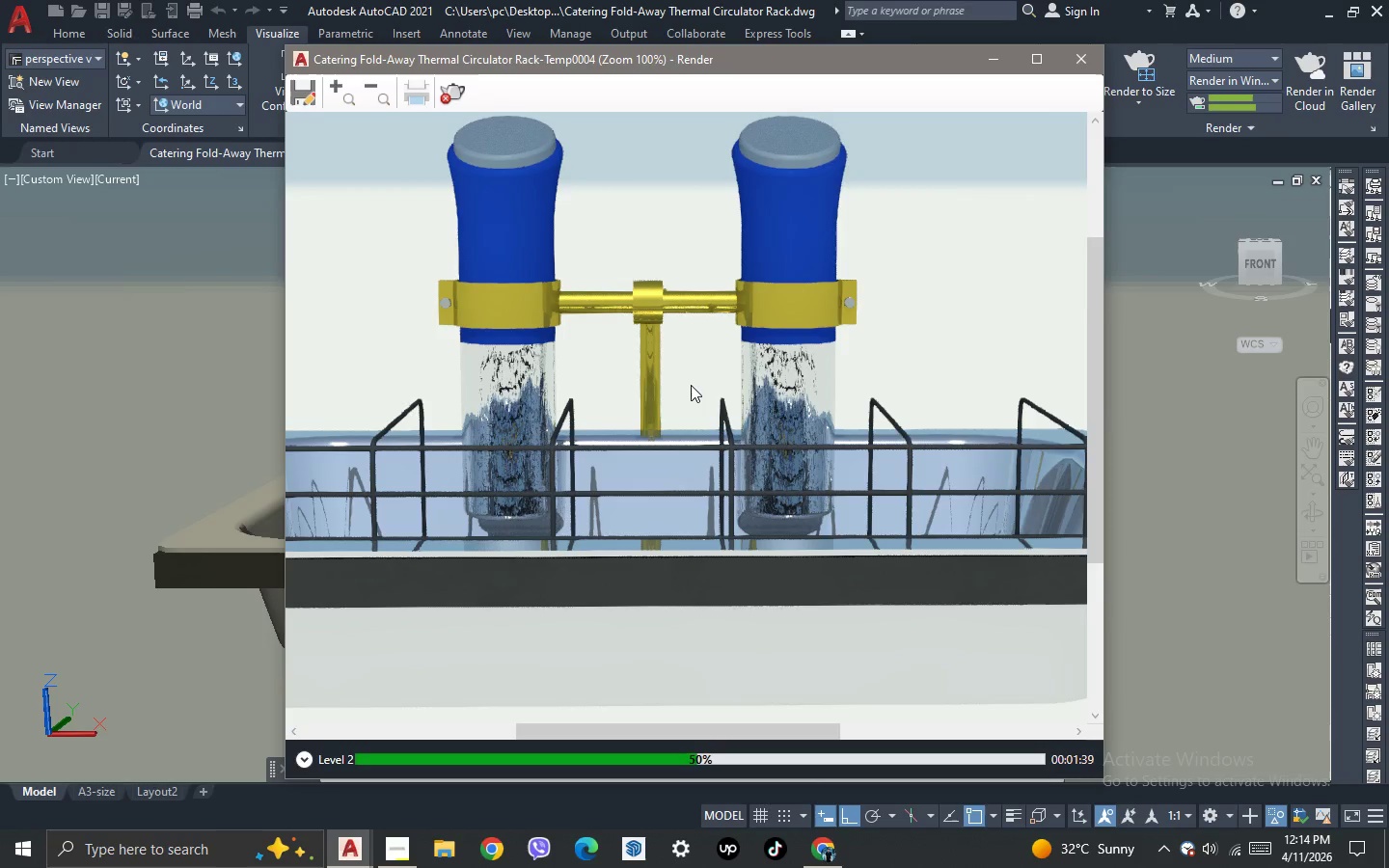 
scroll: coordinate [691, 385], scroll_direction: up, amount: 2.0
 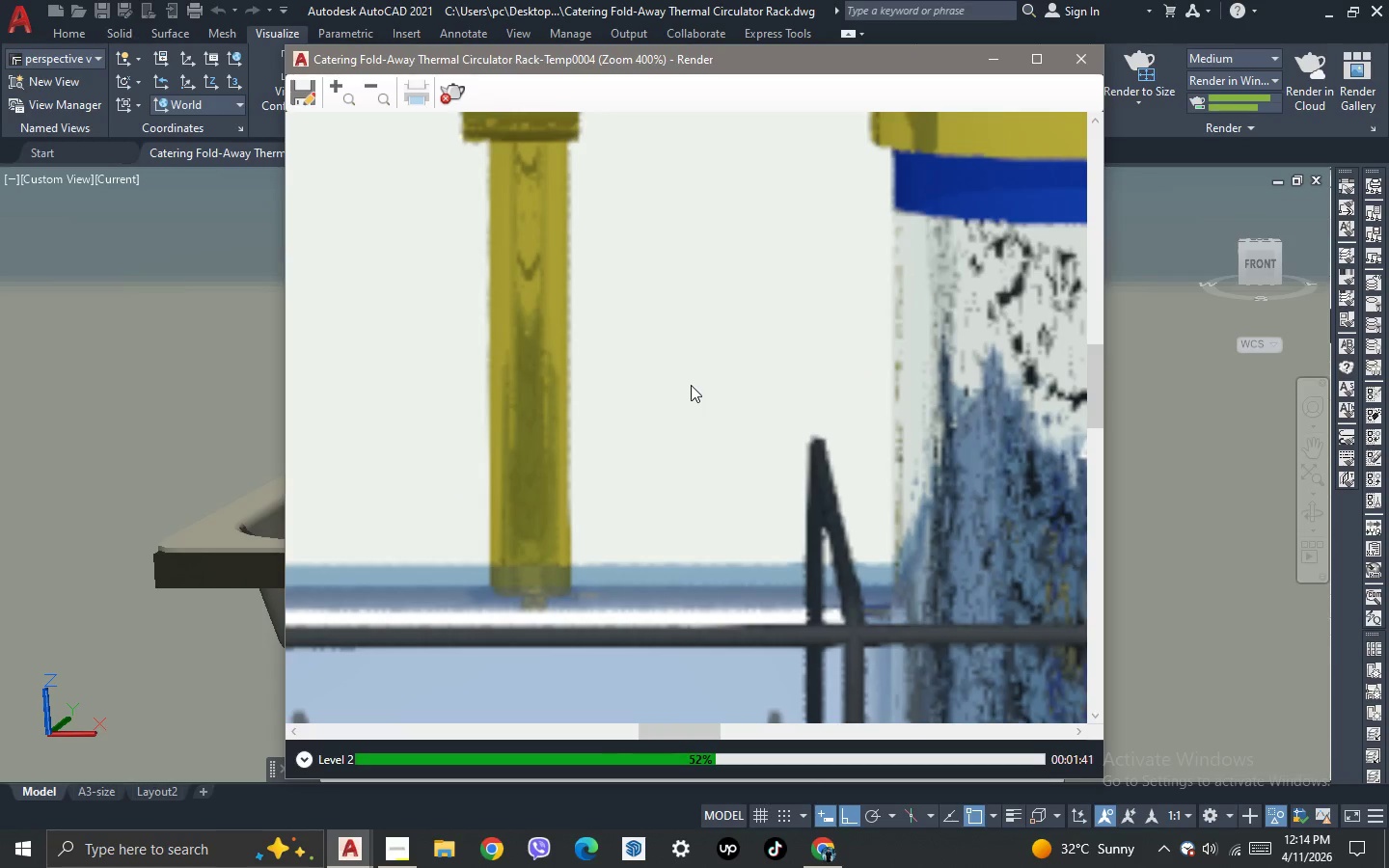 
scroll: coordinate [621, 477], scroll_direction: down, amount: 3.0
 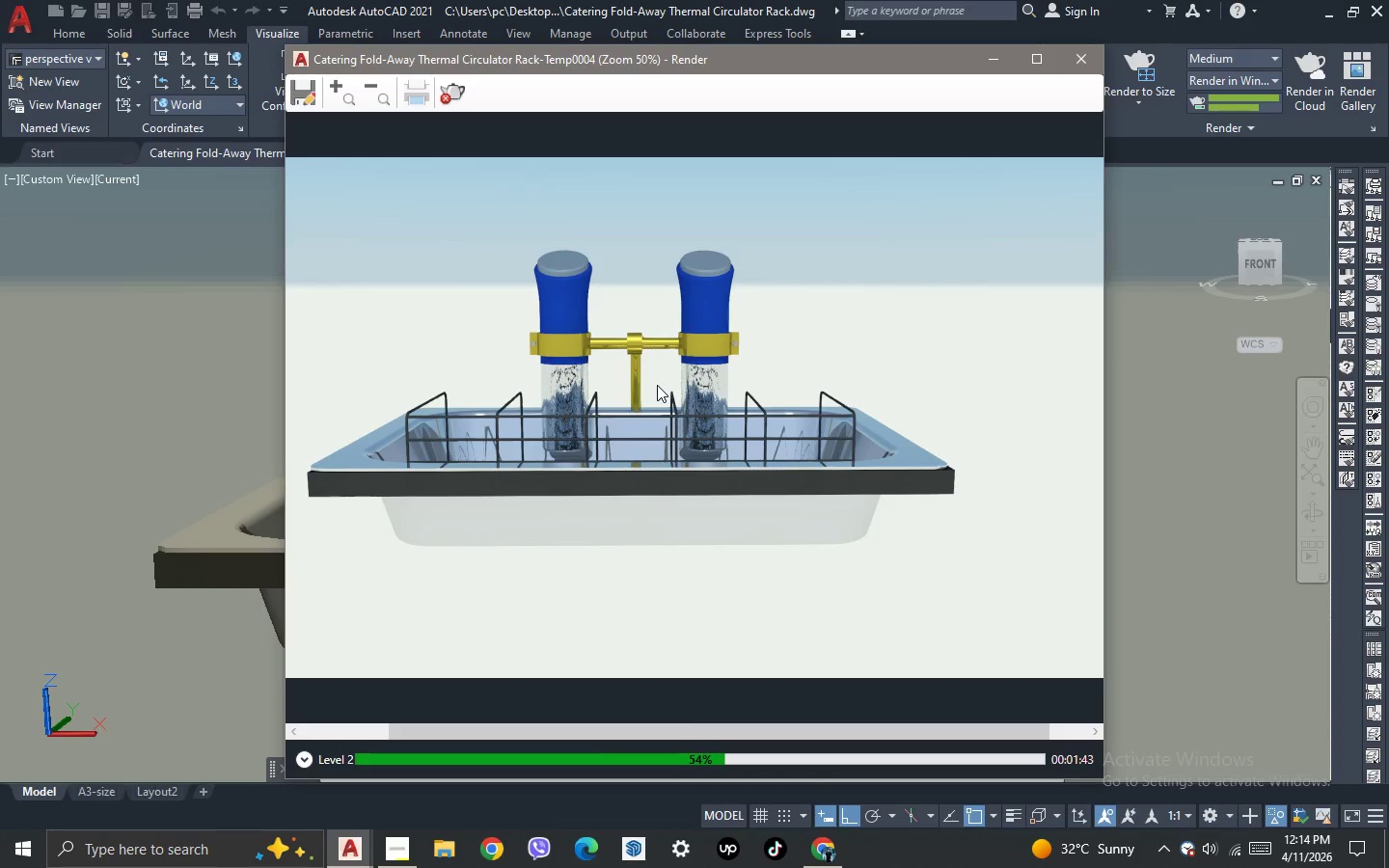 
scroll: coordinate [657, 385], scroll_direction: up, amount: 1.0
 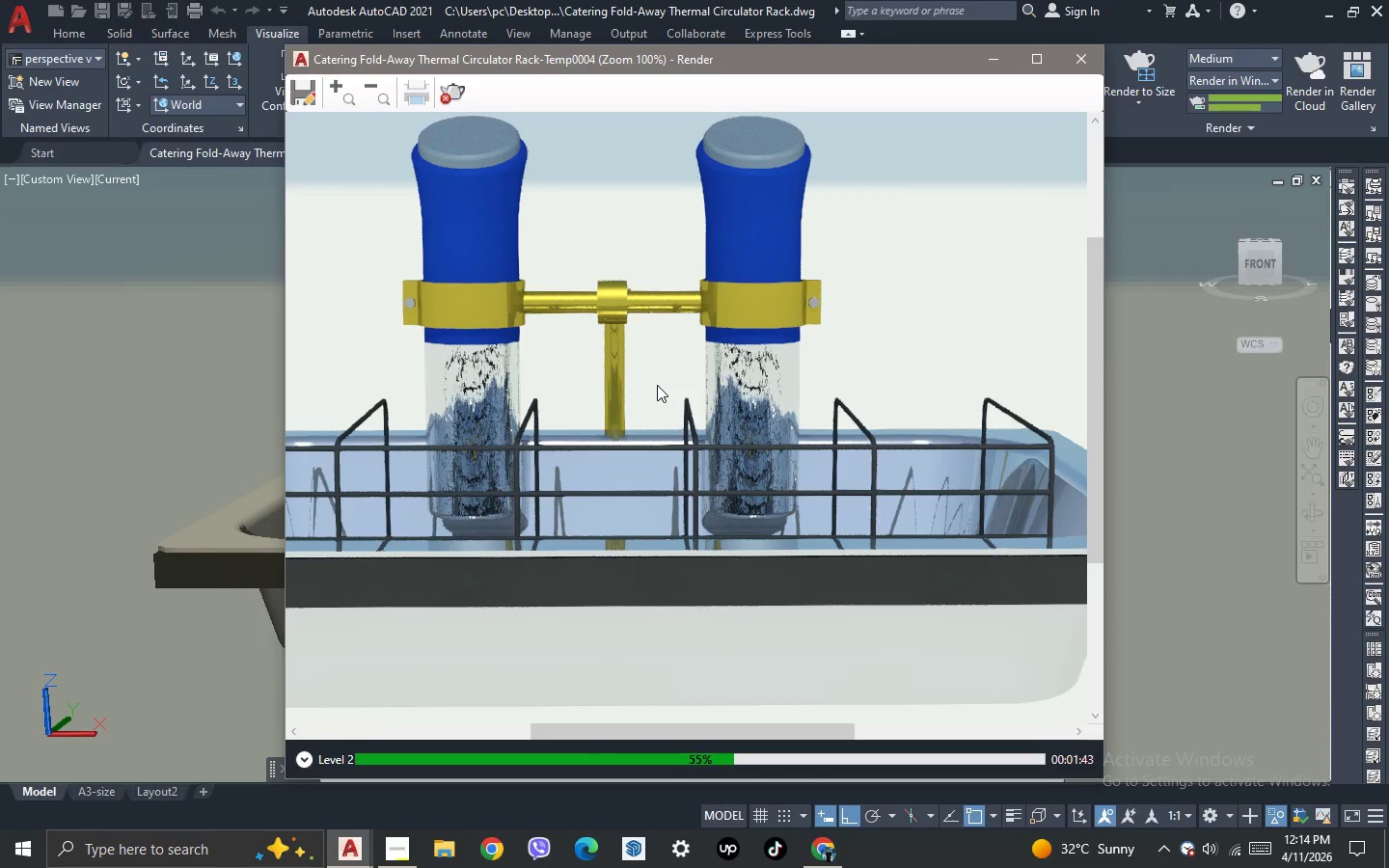 
scroll: coordinate [657, 385], scroll_direction: down, amount: 1.0
 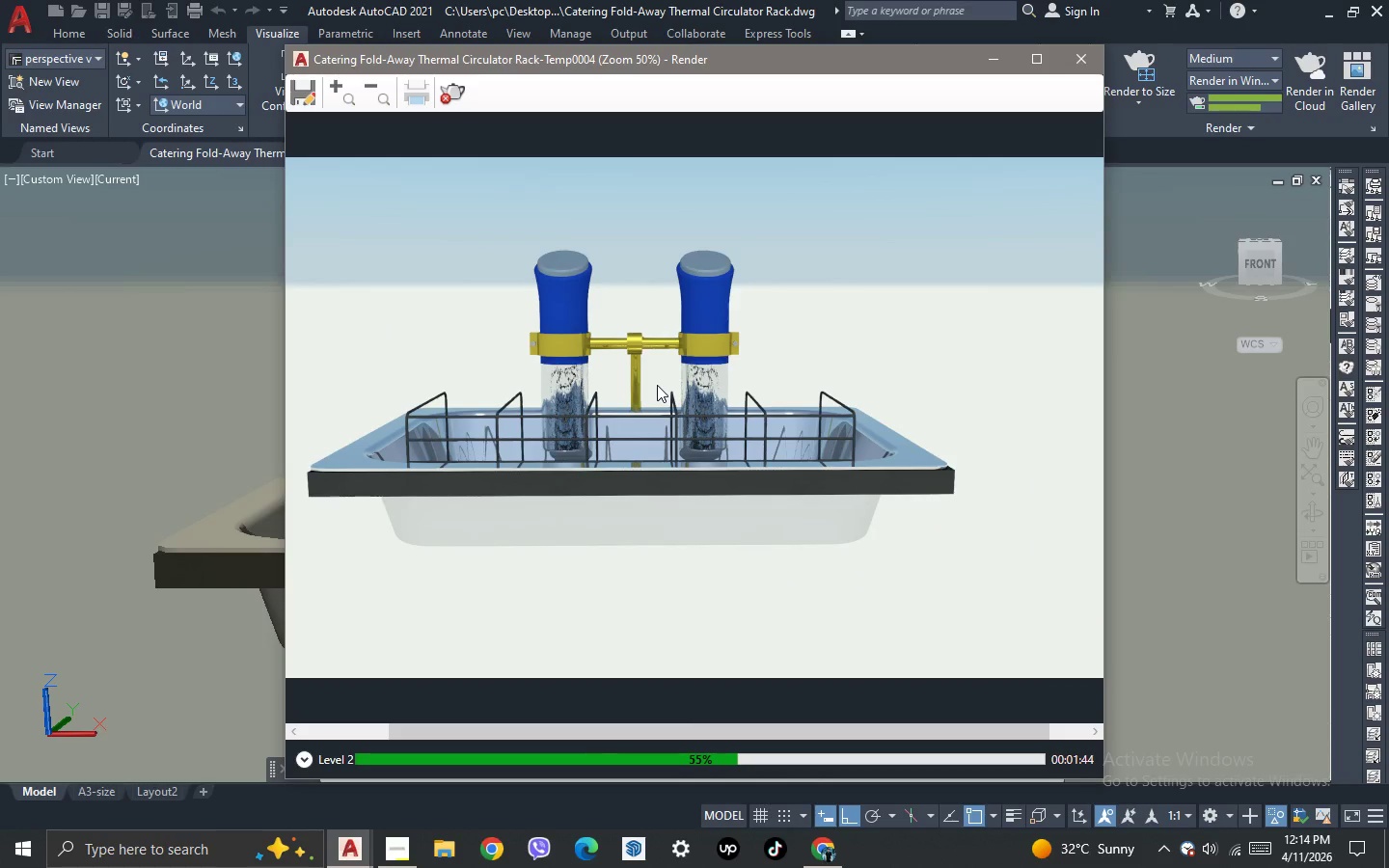 
scroll: coordinate [622, 365], scroll_direction: up, amount: 1.0
 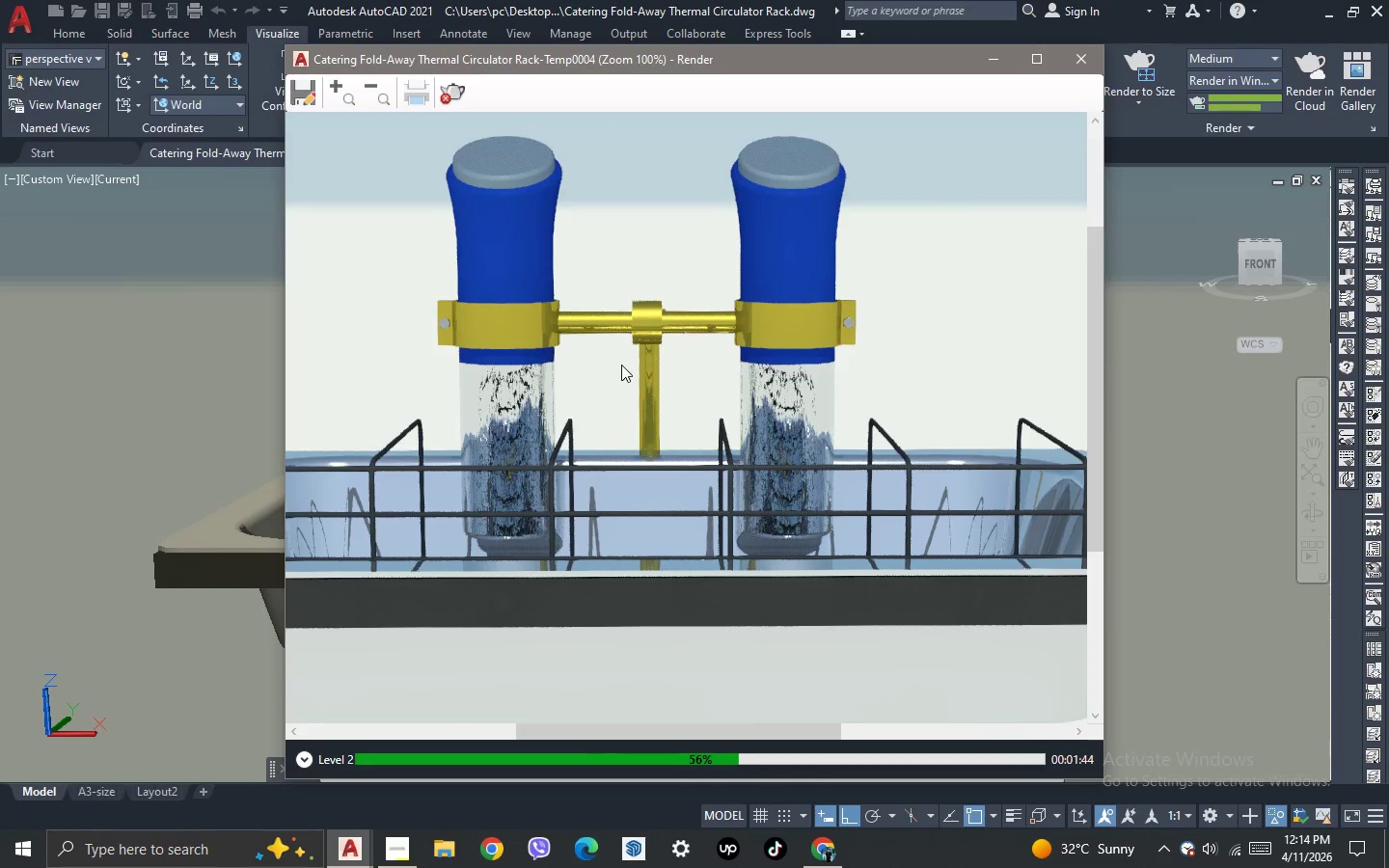 
scroll: coordinate [621, 365], scroll_direction: down, amount: 1.0
 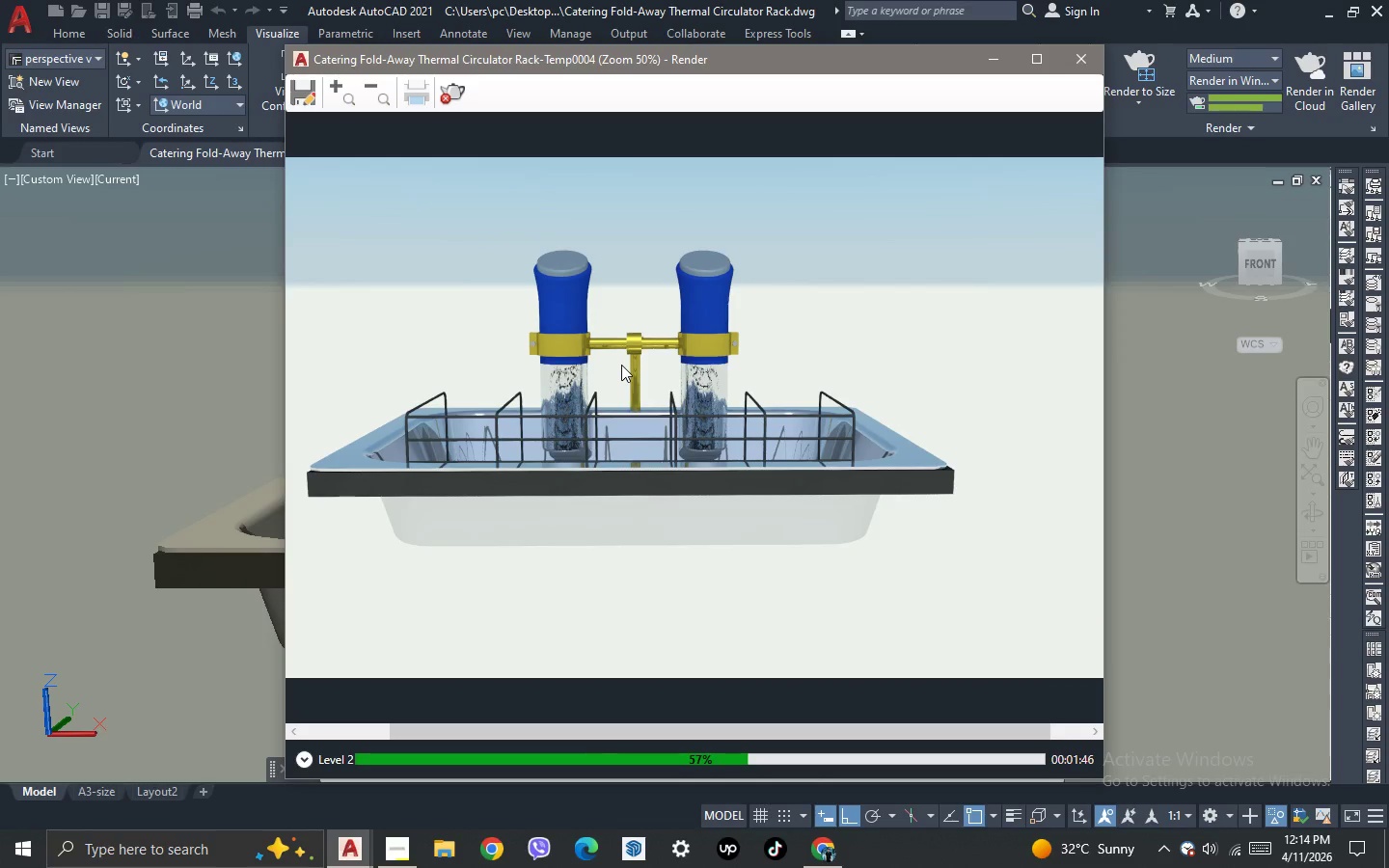 
scroll: coordinate [621, 365], scroll_direction: up, amount: 1.0
 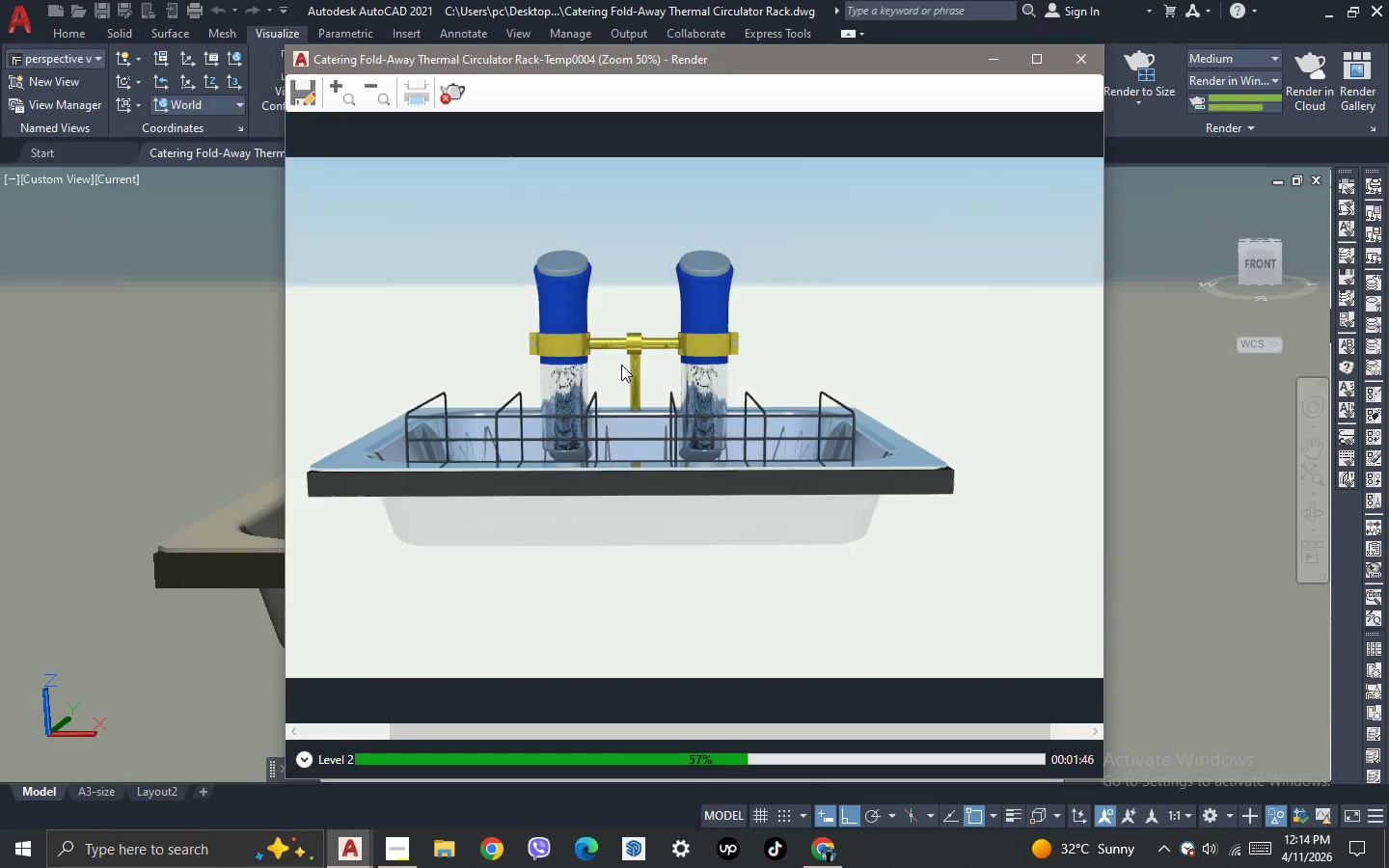 
scroll: coordinate [621, 365], scroll_direction: none, amount: 0.0
 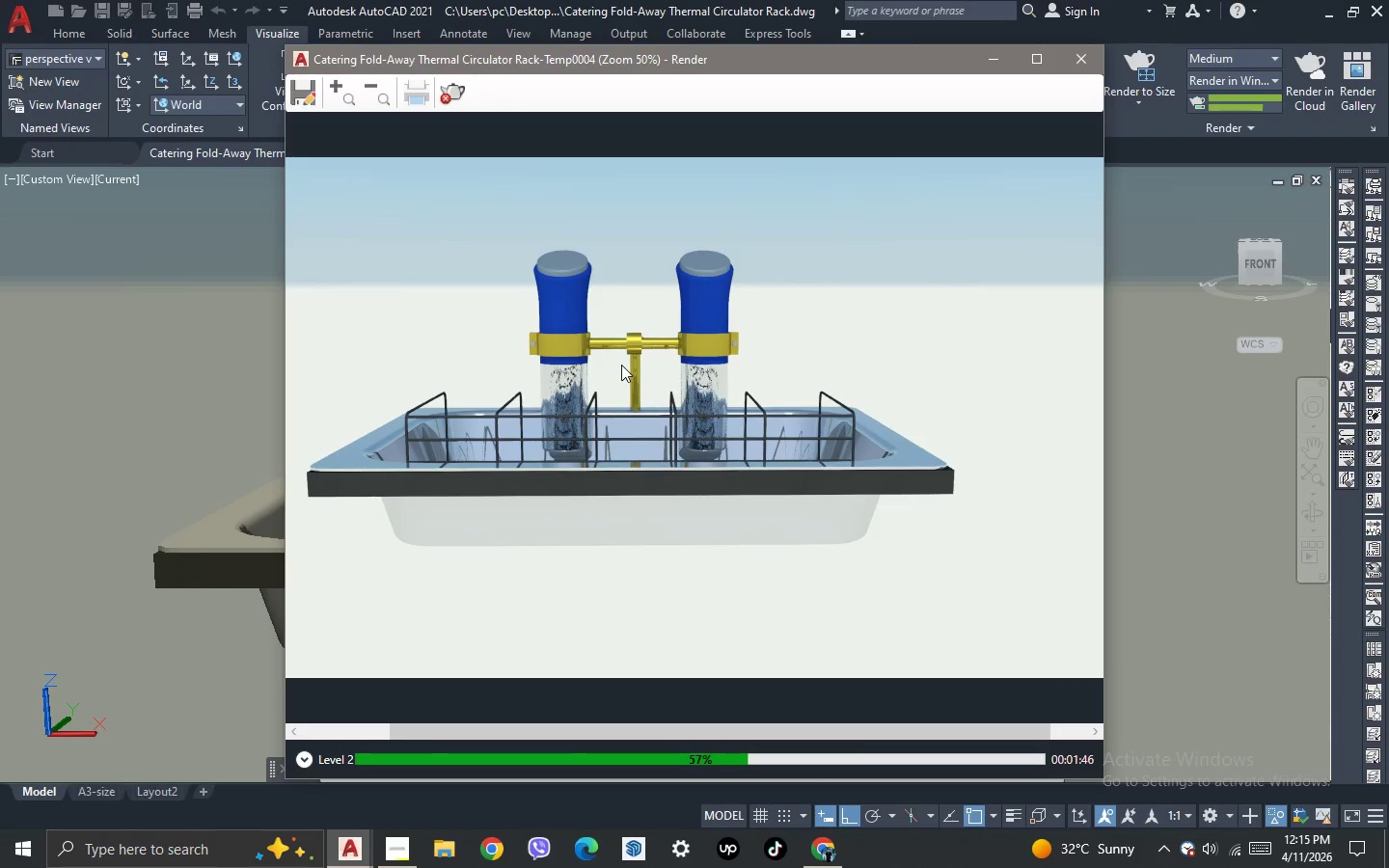 
scroll: coordinate [621, 365], scroll_direction: up, amount: 1.0
 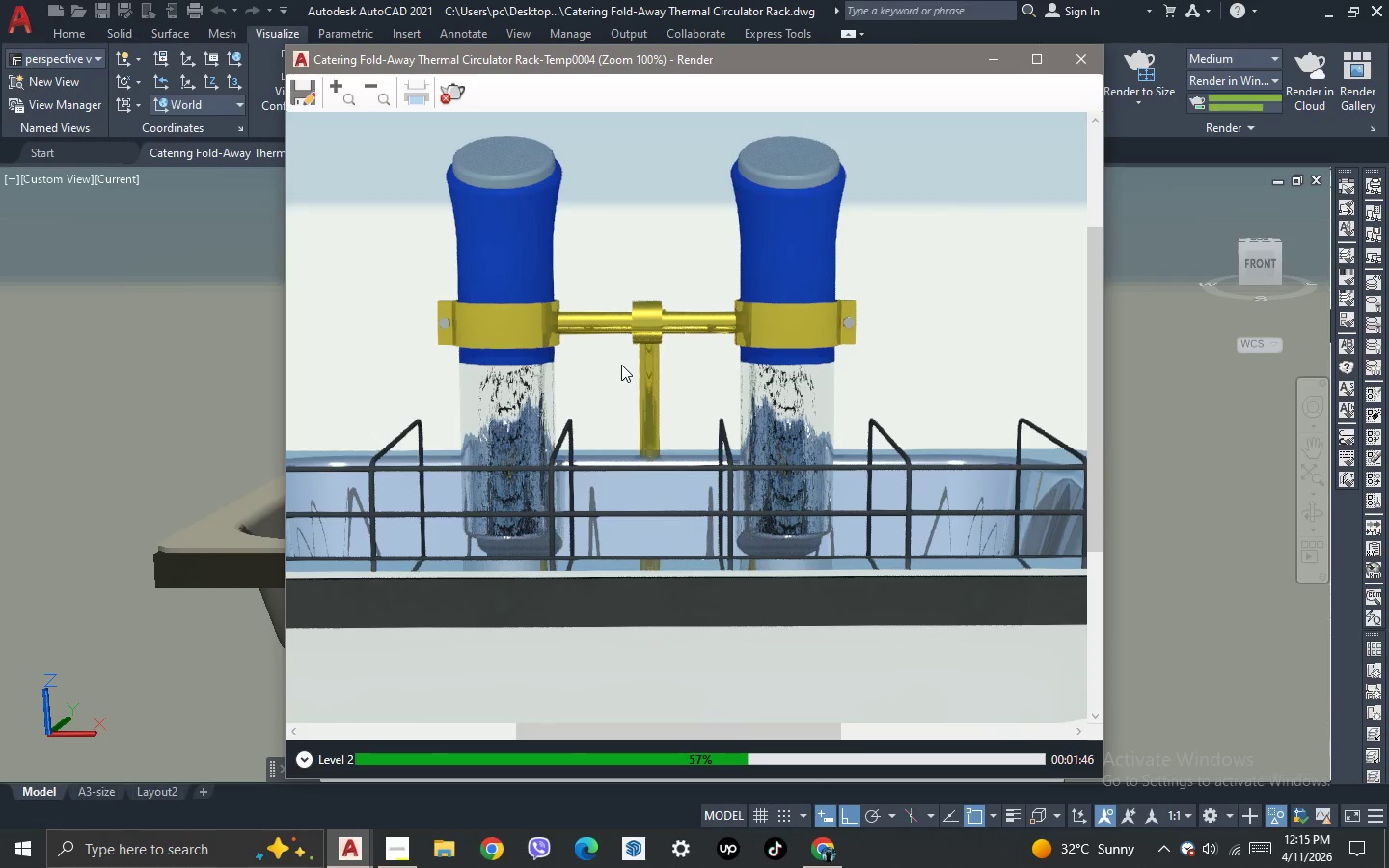 
scroll: coordinate [621, 365], scroll_direction: down, amount: 1.0
 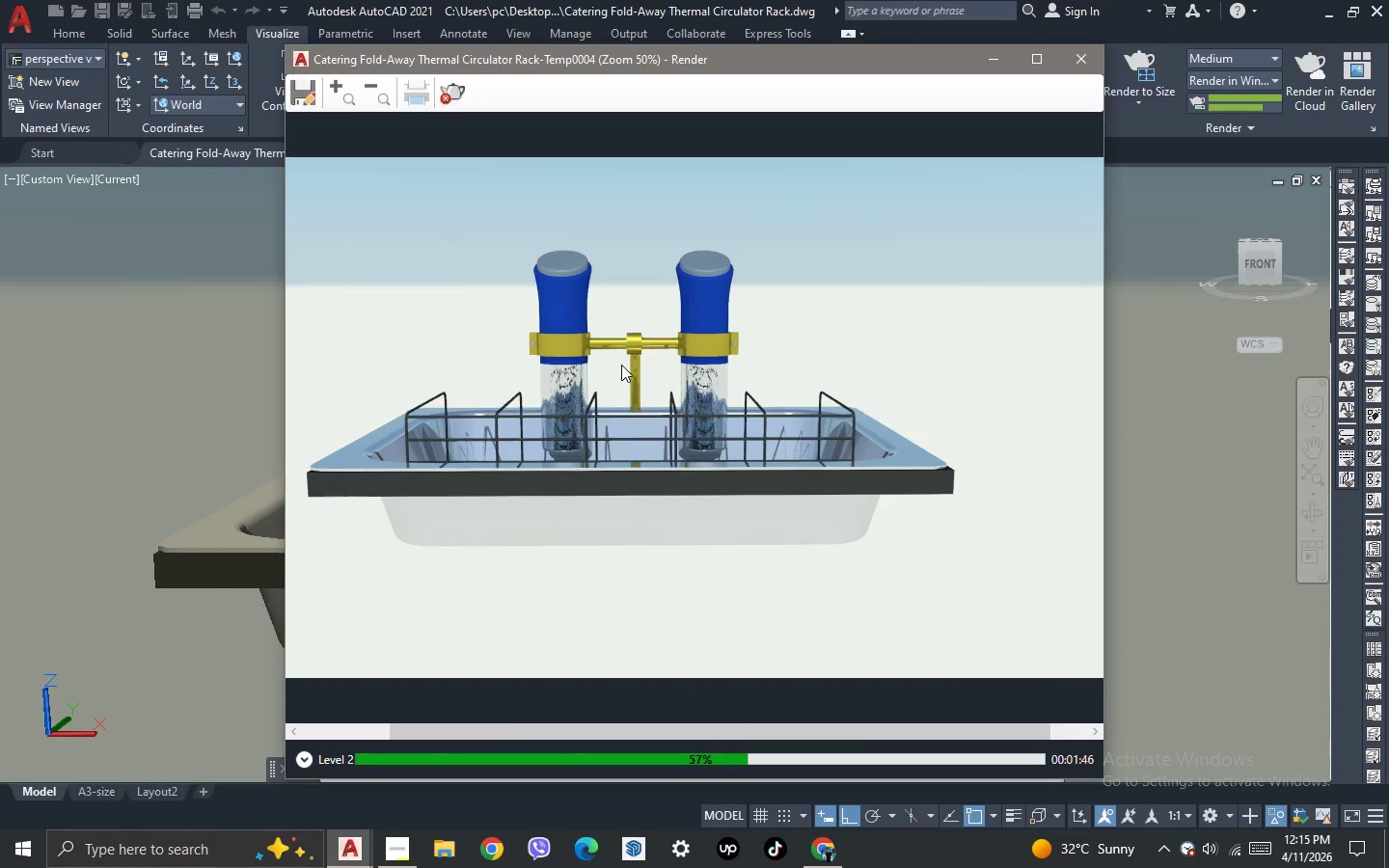 
scroll: coordinate [621, 365], scroll_direction: up, amount: 1.0
 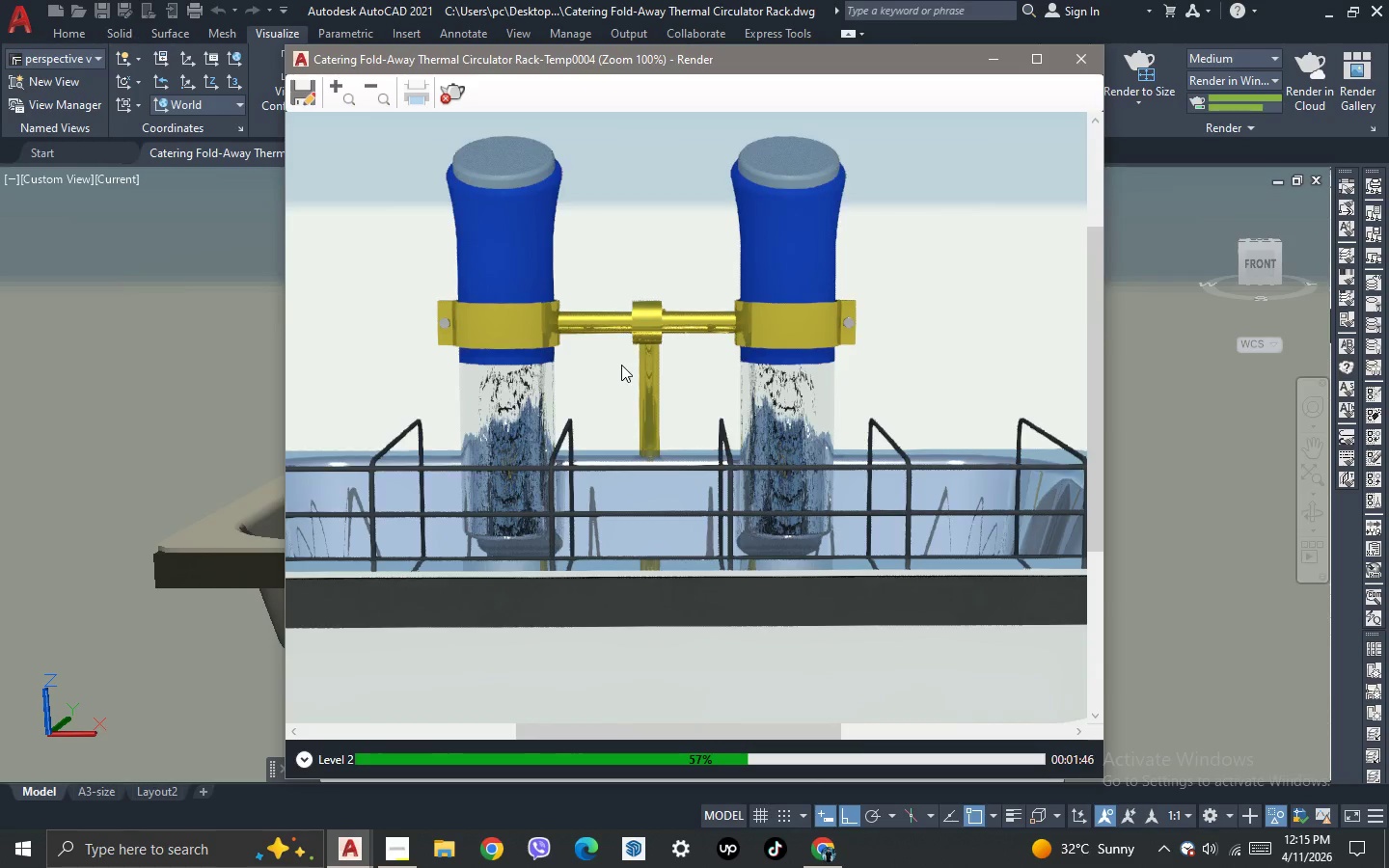 
scroll: coordinate [621, 365], scroll_direction: none, amount: 0.0
 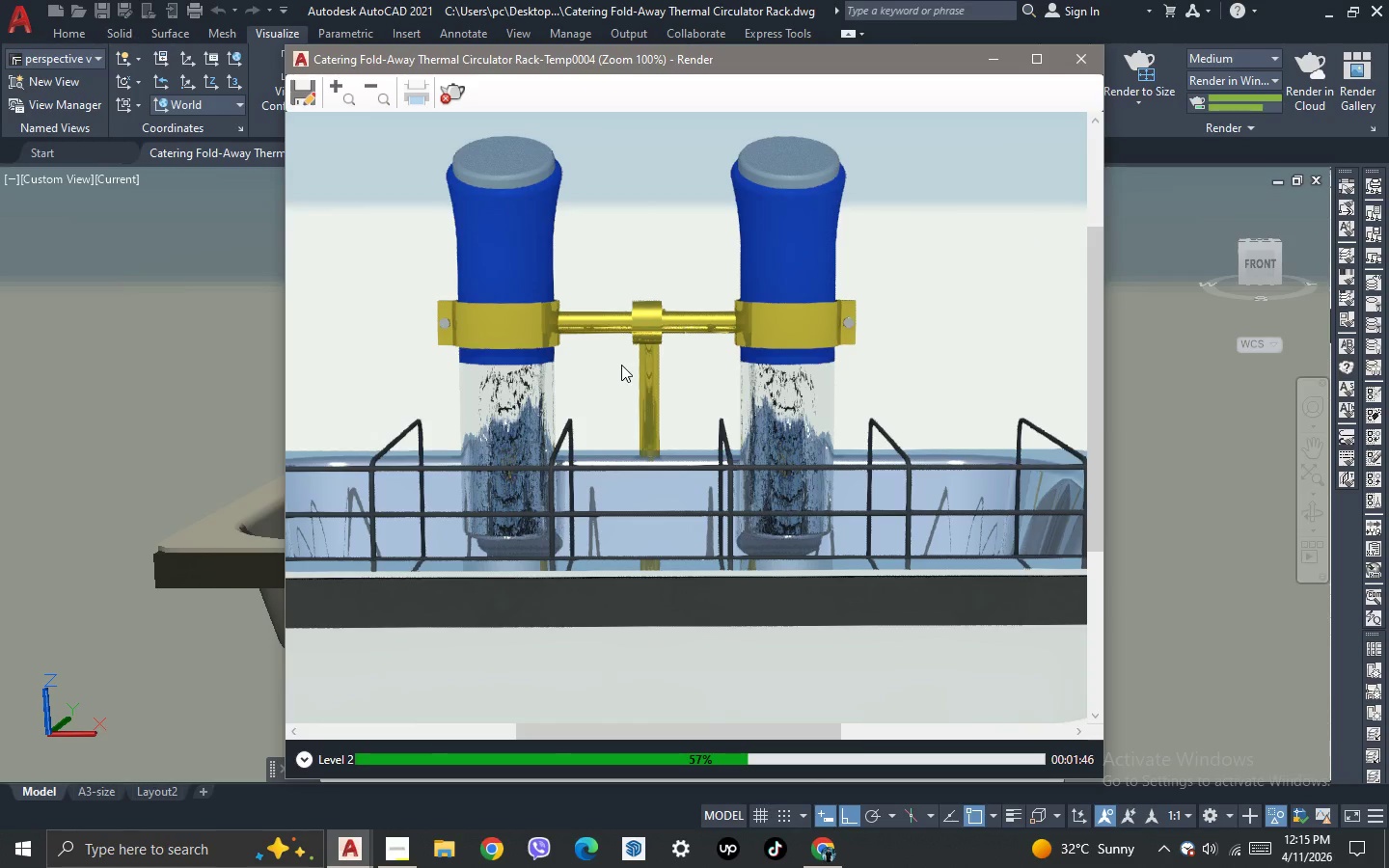 
scroll: coordinate [621, 365], scroll_direction: down, amount: 1.0
 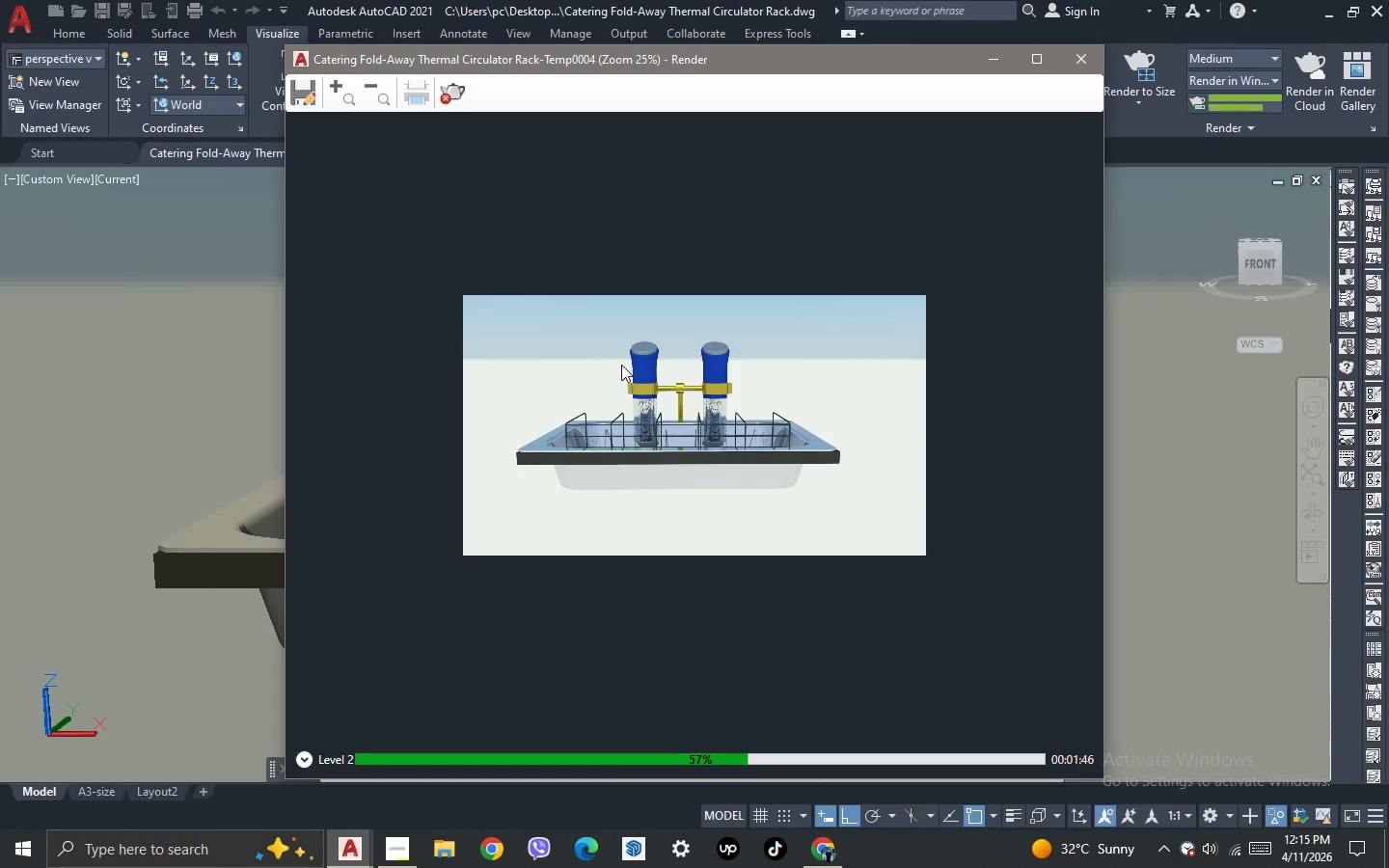 
scroll: coordinate [621, 365], scroll_direction: none, amount: 0.0
 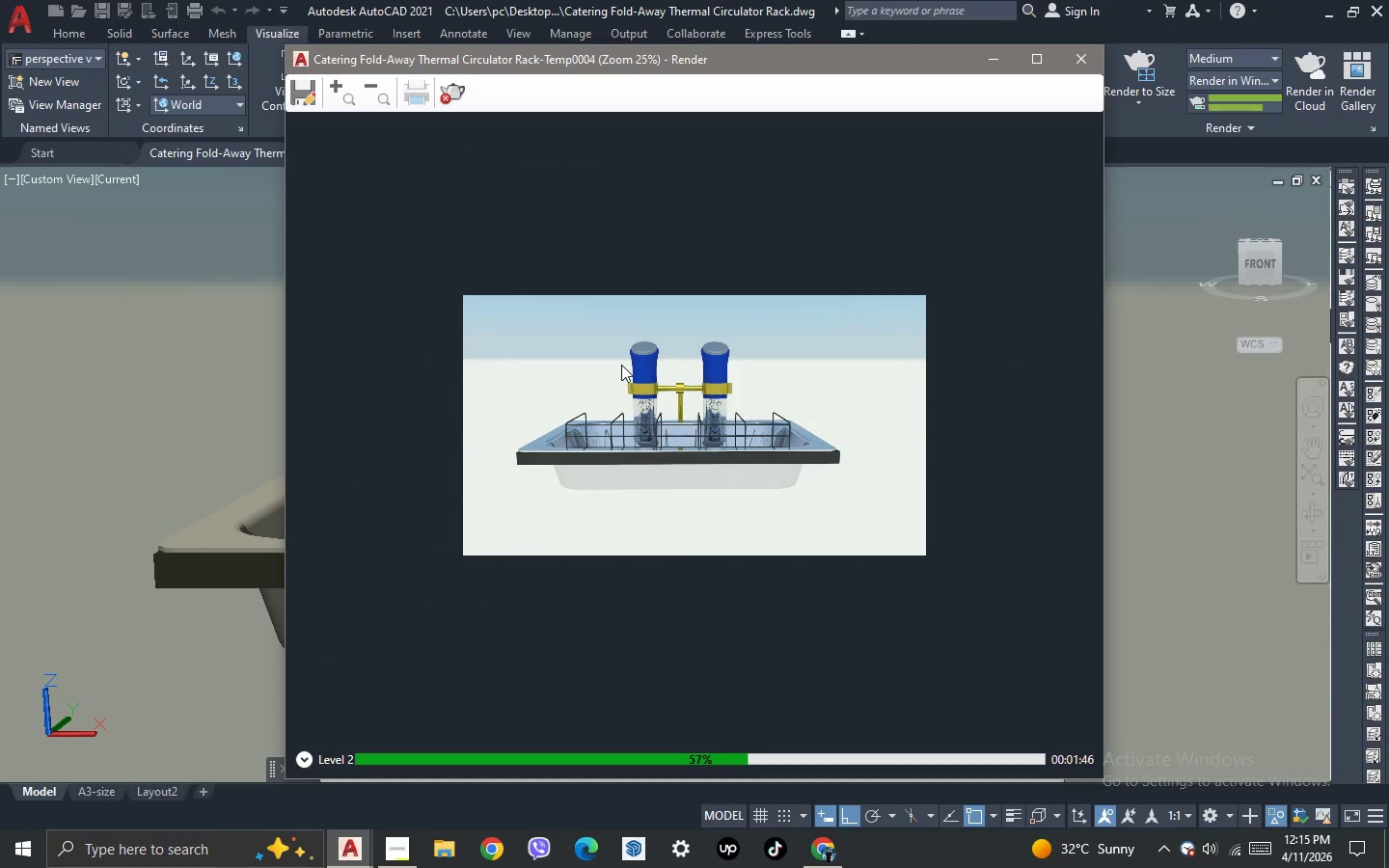 
scroll: coordinate [621, 365], scroll_direction: down, amount: 1.0
 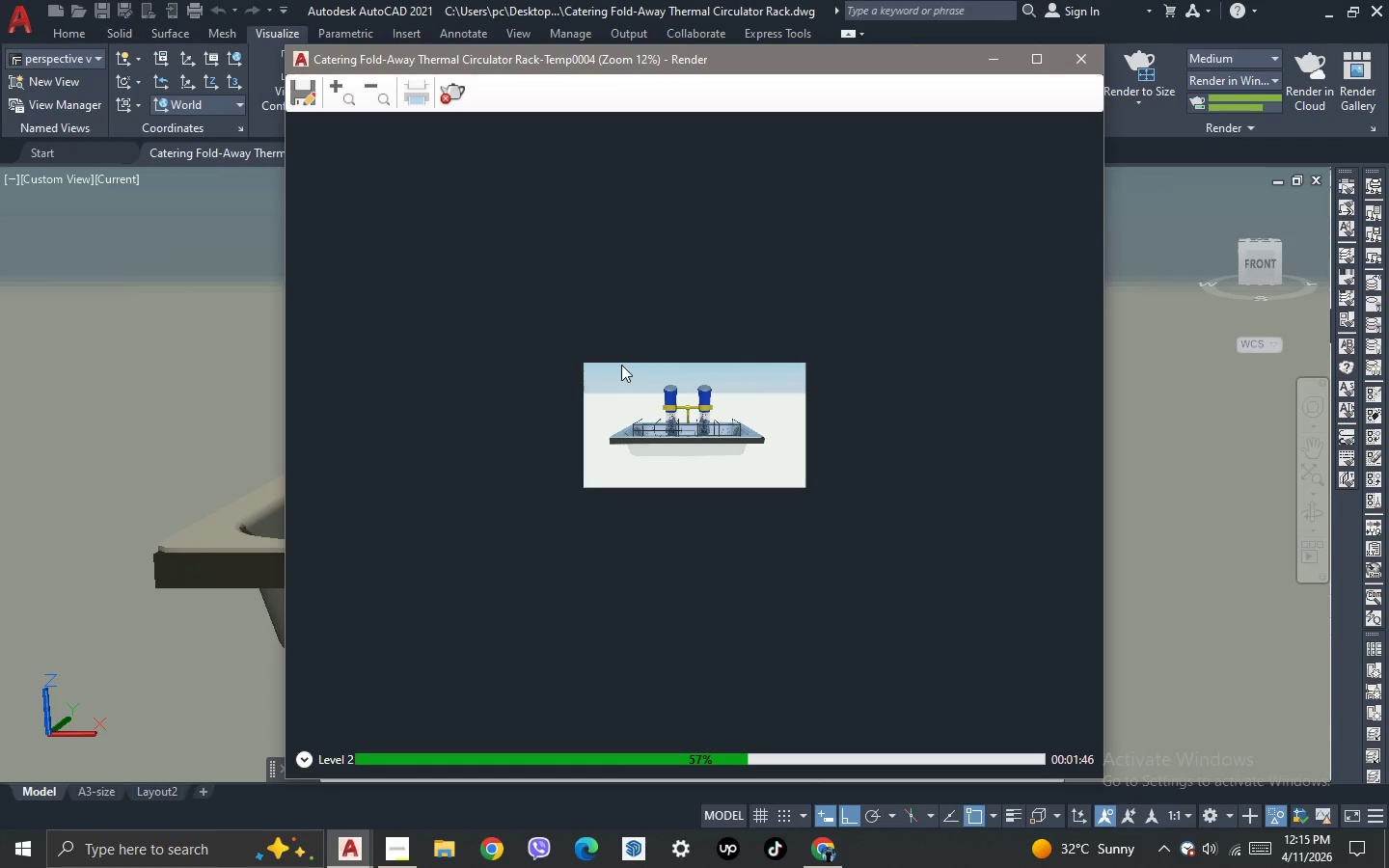 
scroll: coordinate [663, 400], scroll_direction: up, amount: 2.0
 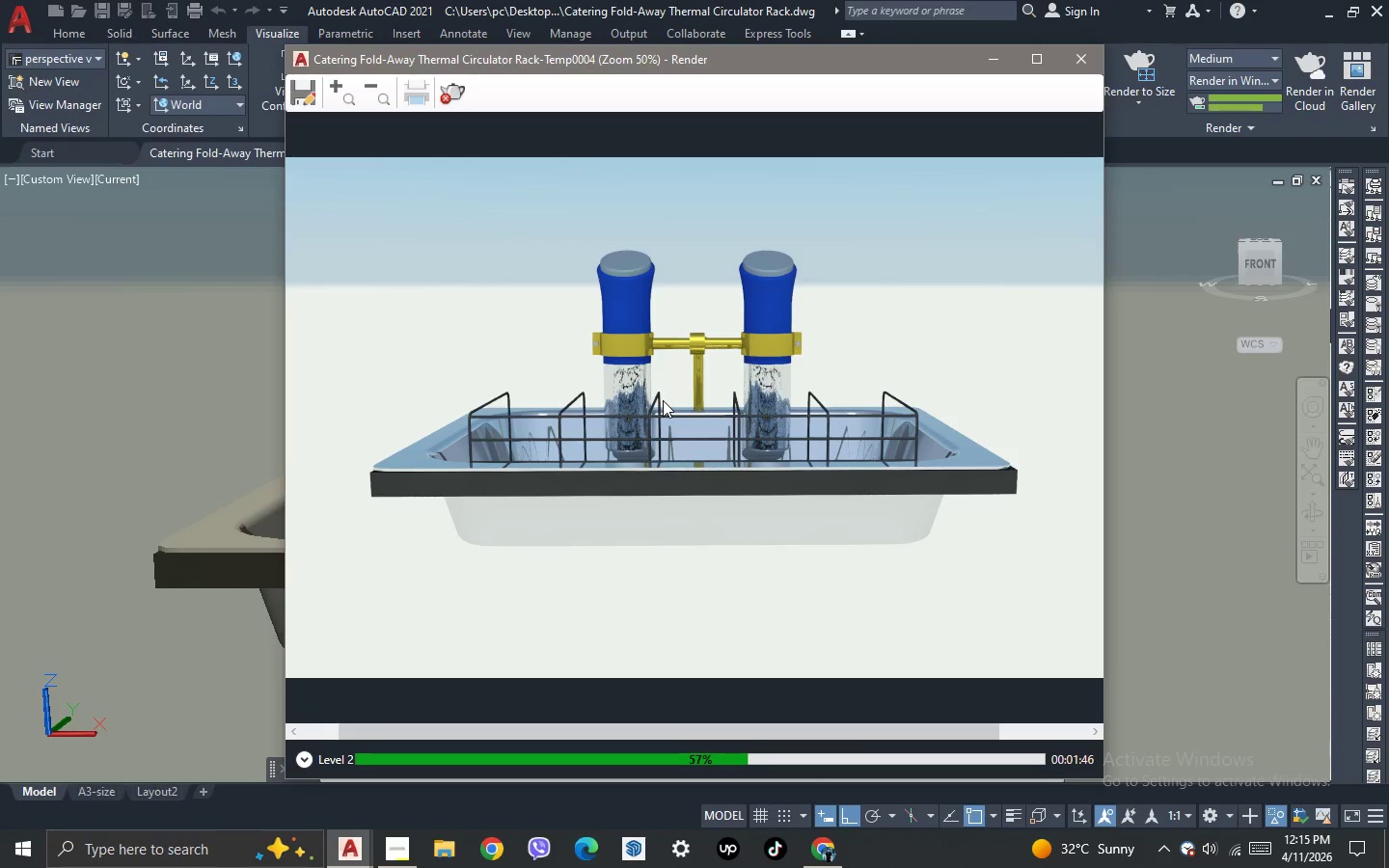 
scroll: coordinate [663, 400], scroll_direction: none, amount: 0.0
 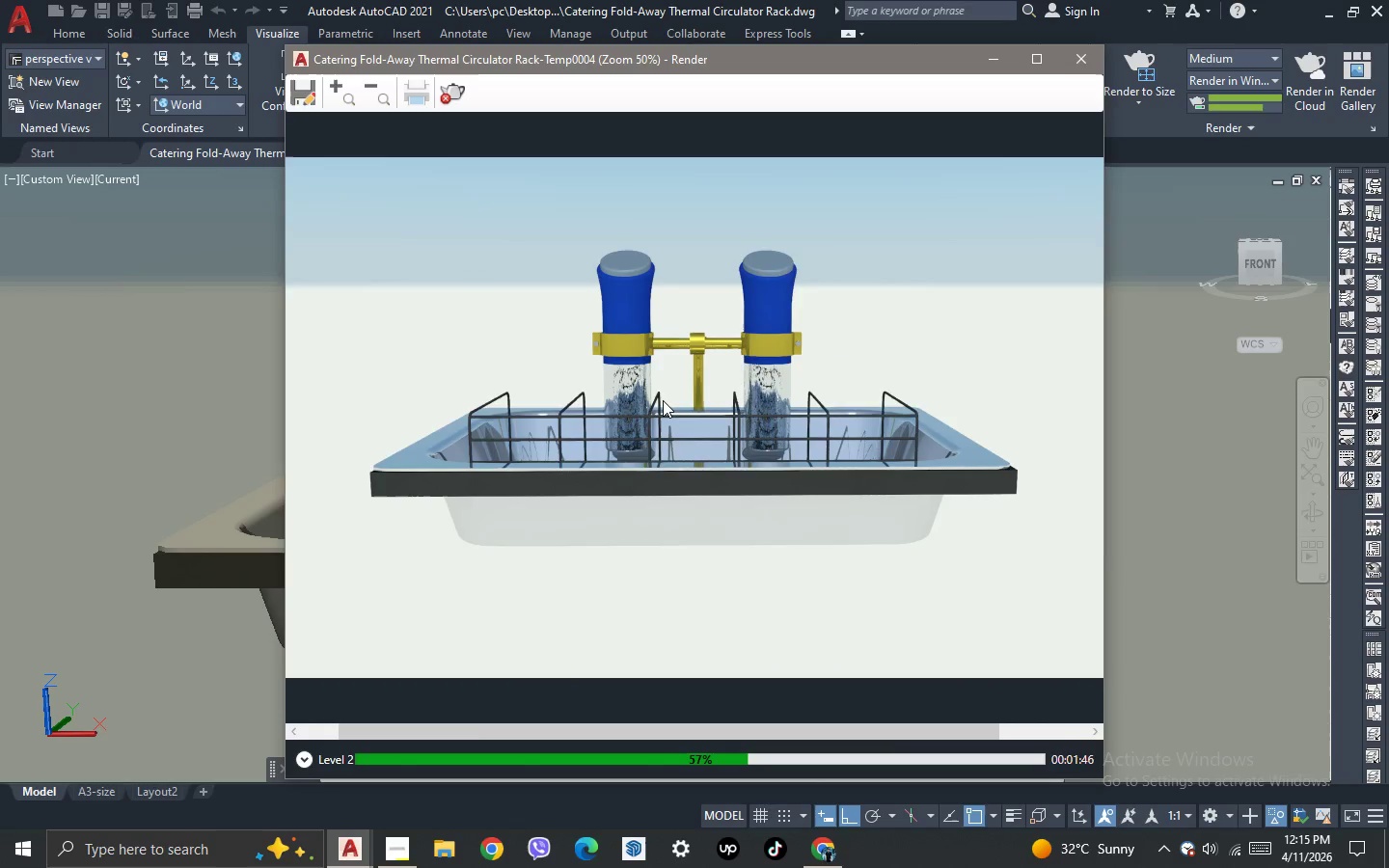 
scroll: coordinate [663, 400], scroll_direction: up, amount: 1.0
 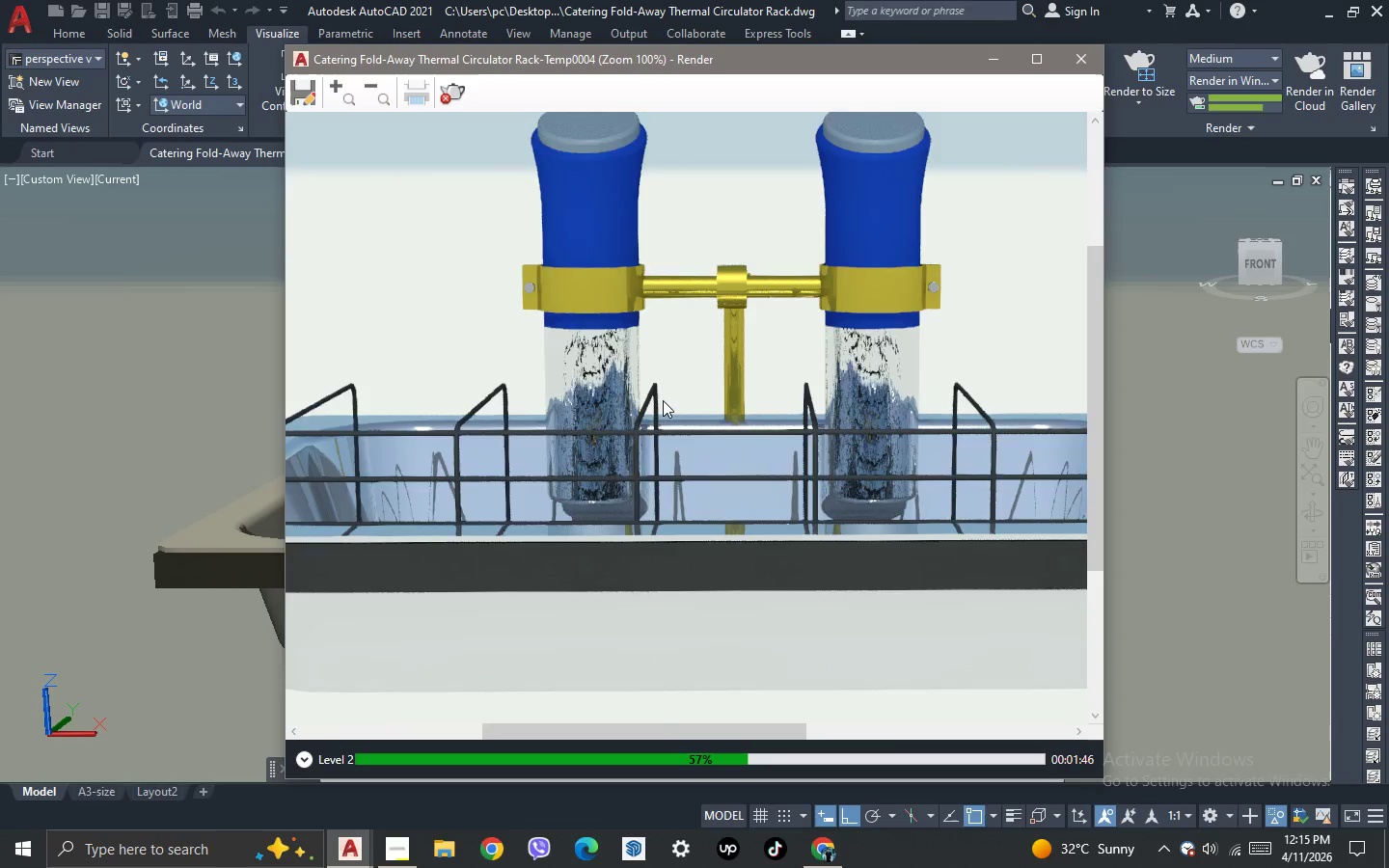 
scroll: coordinate [663, 400], scroll_direction: none, amount: 0.0
 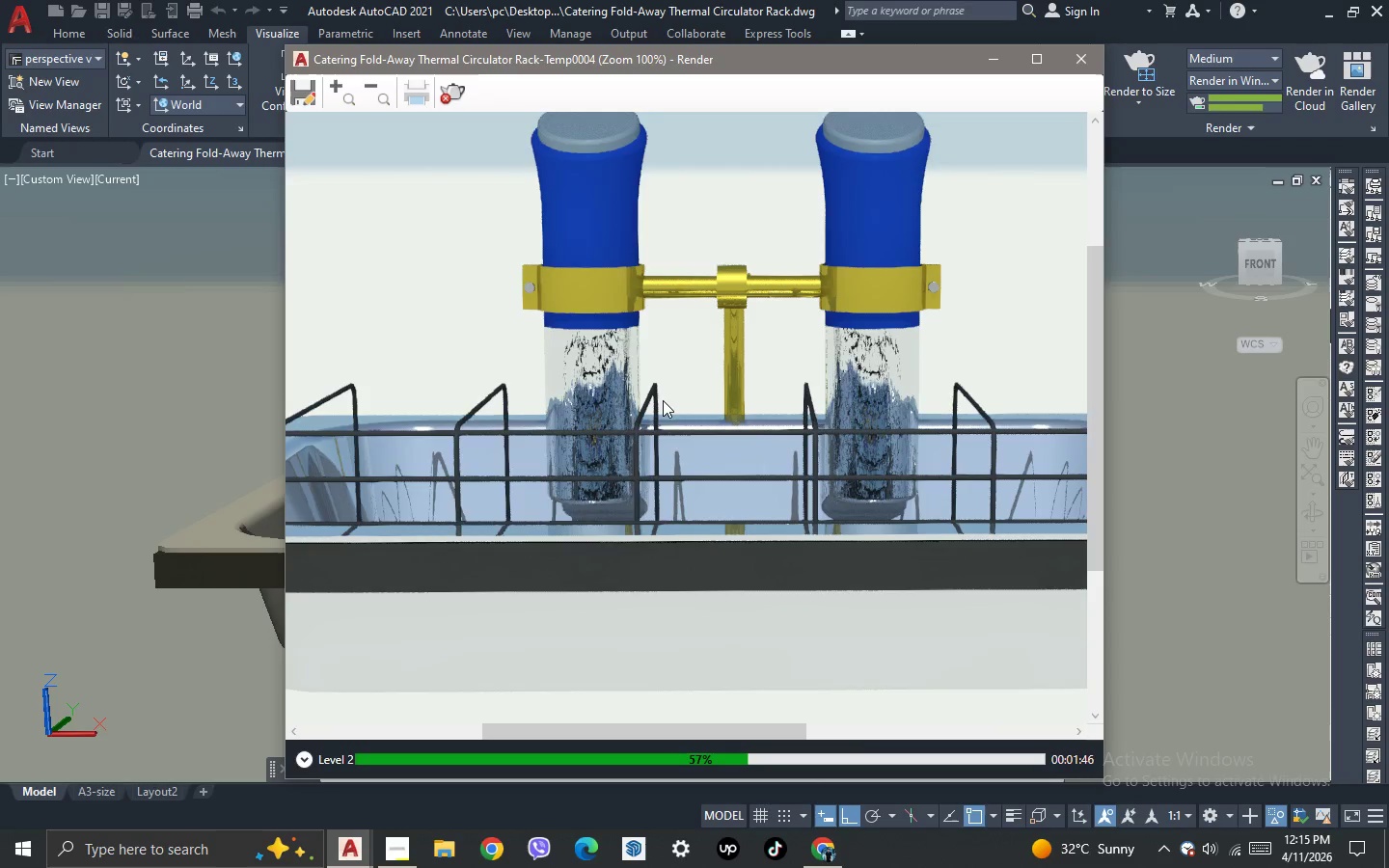 
scroll: coordinate [663, 400], scroll_direction: down, amount: 1.0
 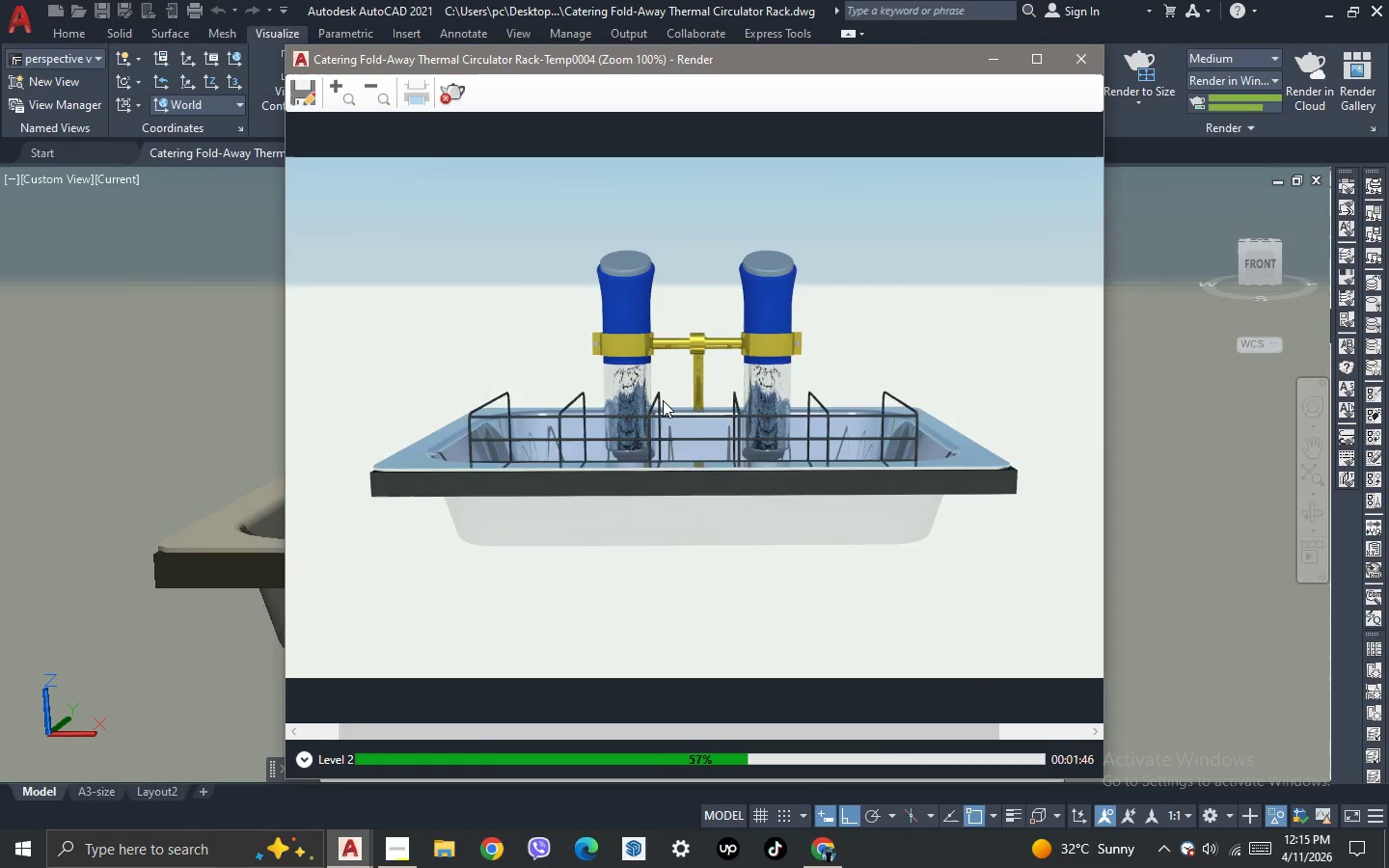 
scroll: coordinate [663, 400], scroll_direction: up, amount: 1.0
 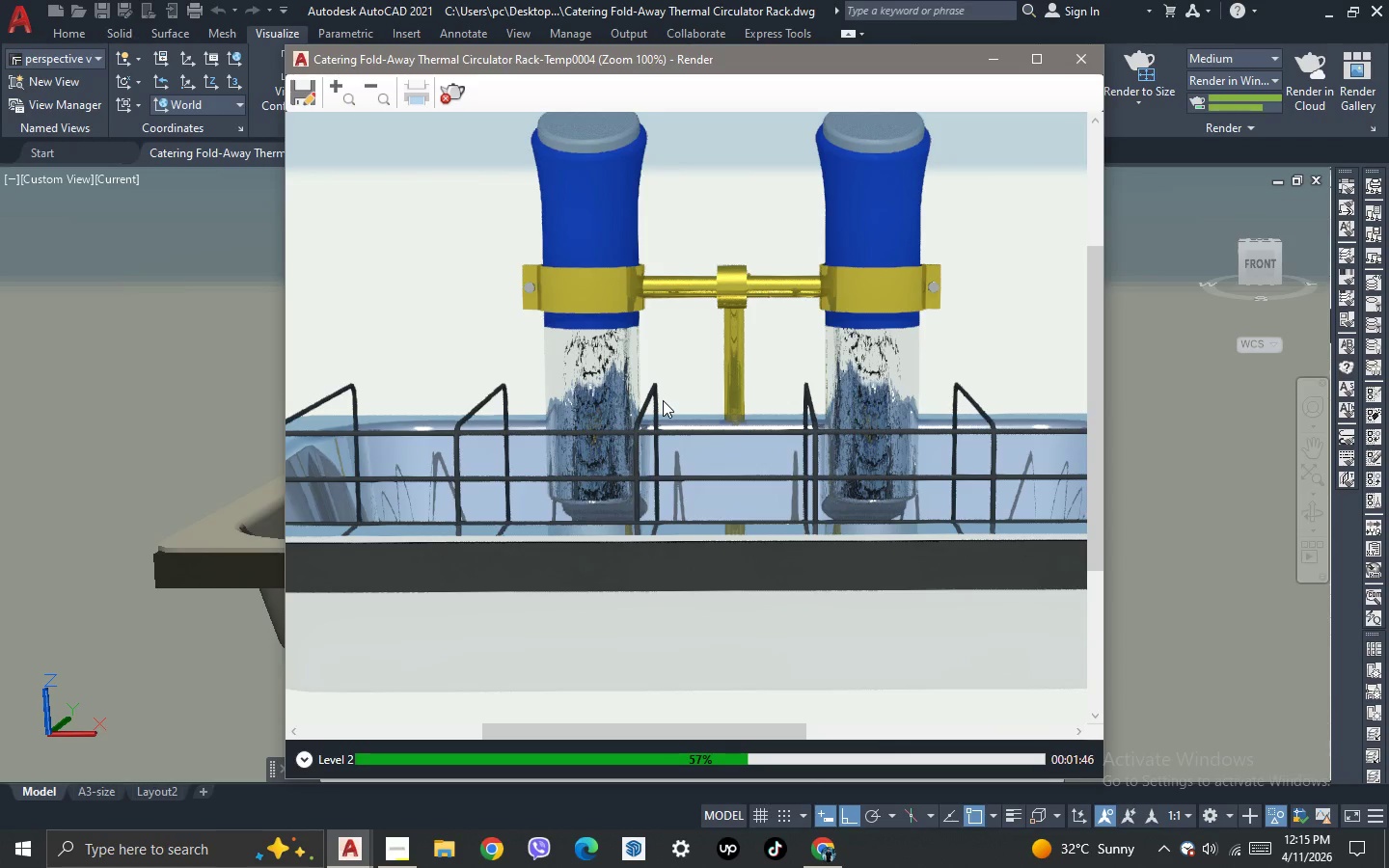 
scroll: coordinate [663, 400], scroll_direction: down, amount: 1.0
 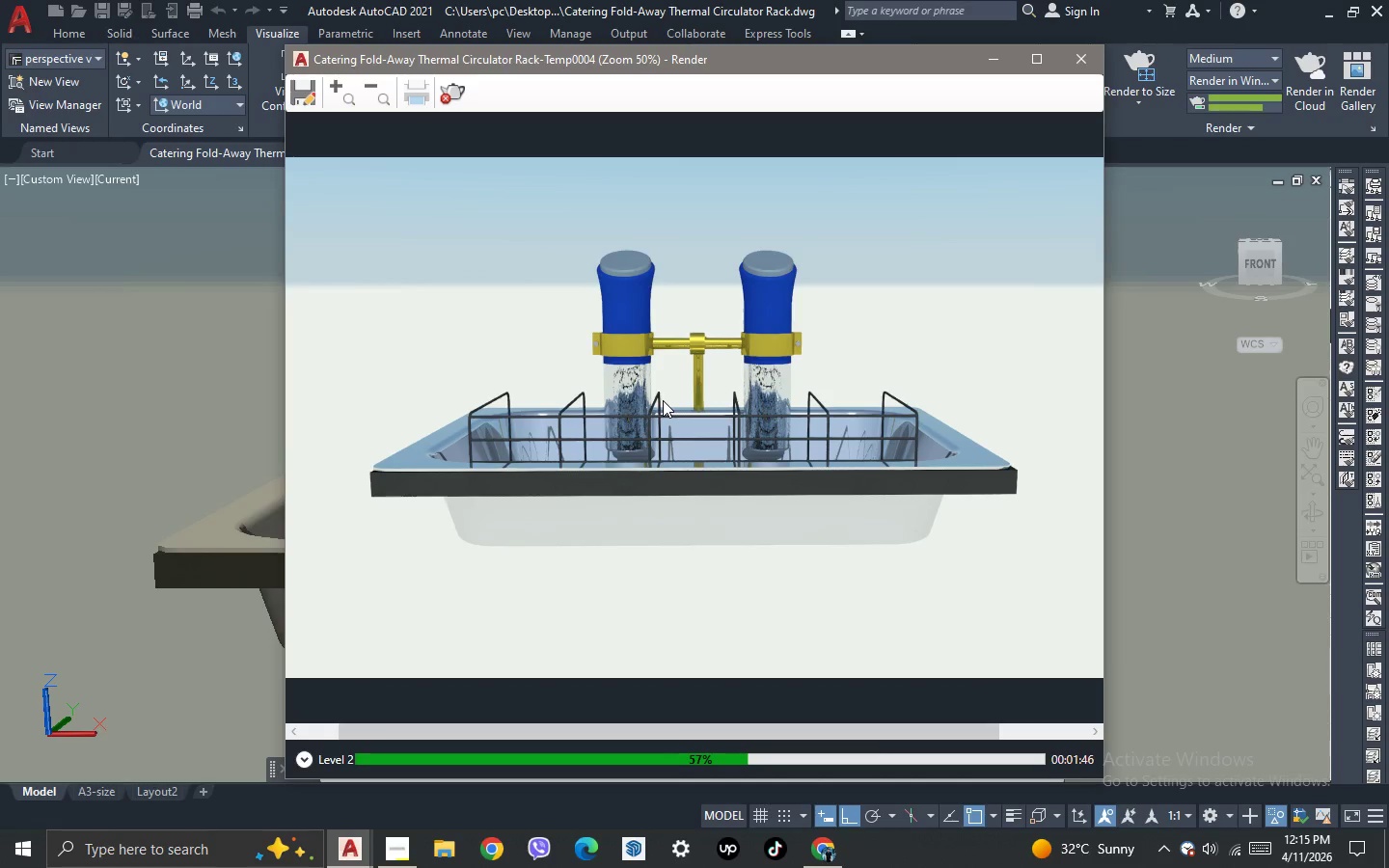 
scroll: coordinate [663, 400], scroll_direction: up, amount: 1.0
 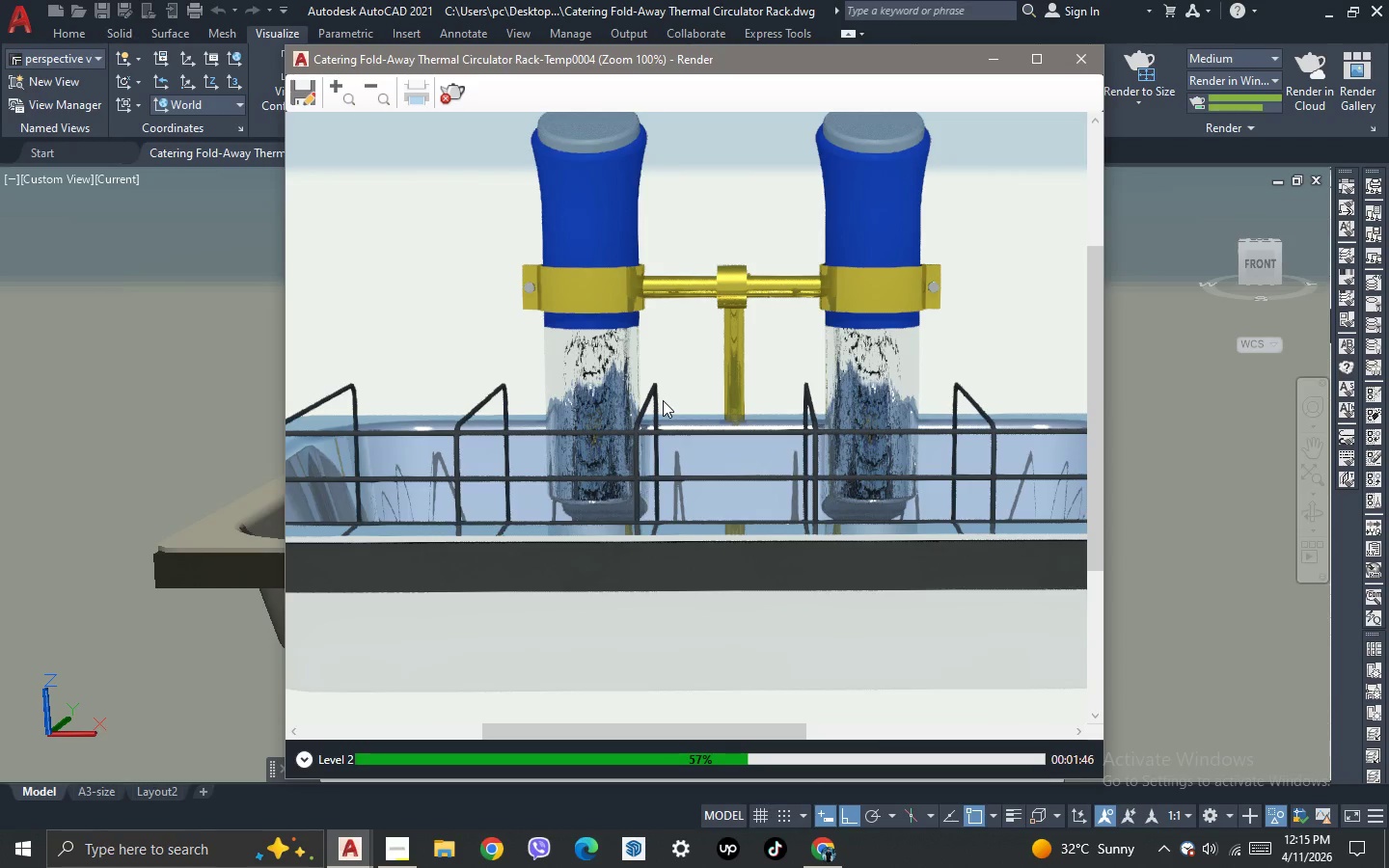 
scroll: coordinate [663, 400], scroll_direction: down, amount: 1.0
 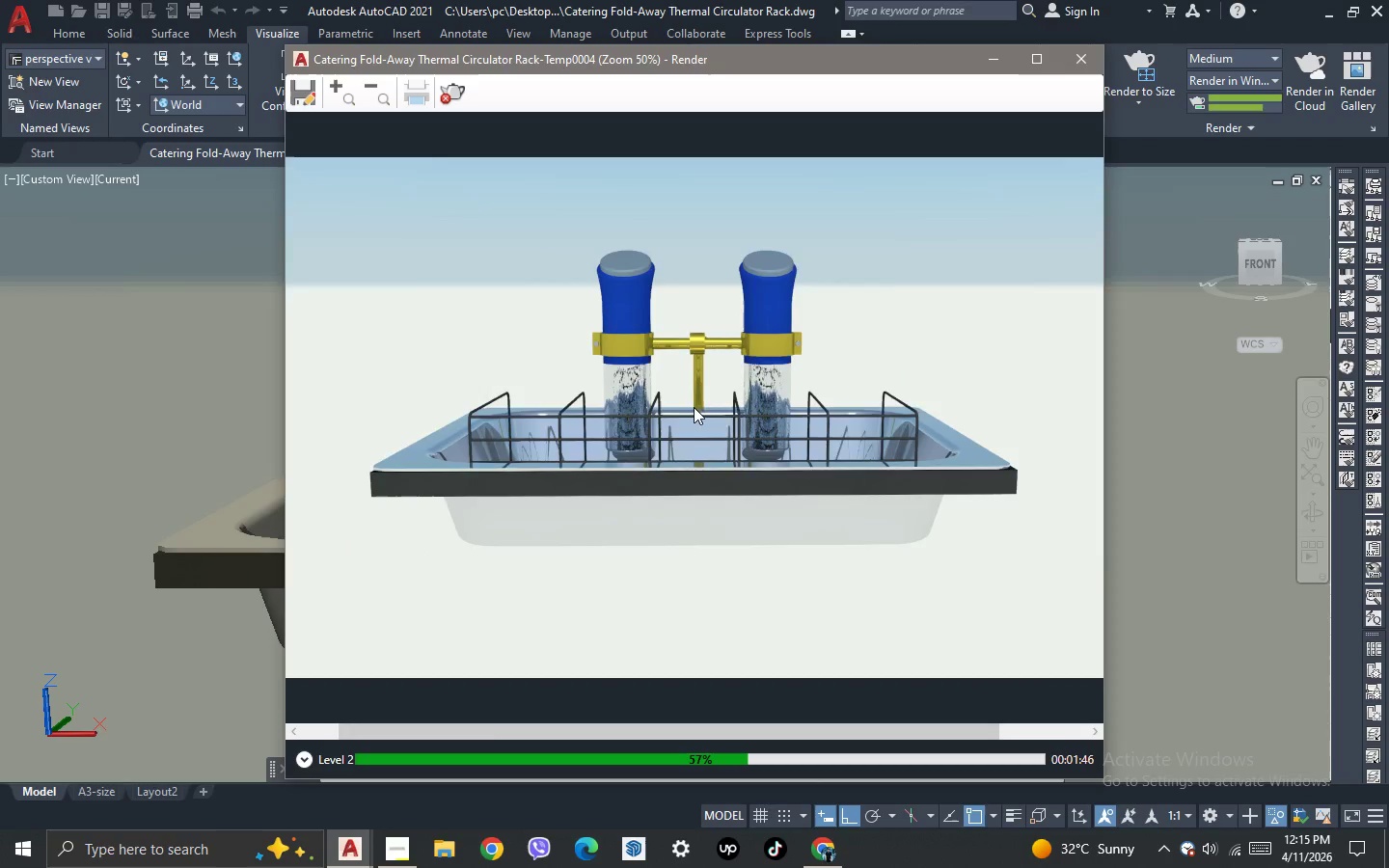 
scroll: coordinate [694, 407], scroll_direction: up, amount: 1.0
 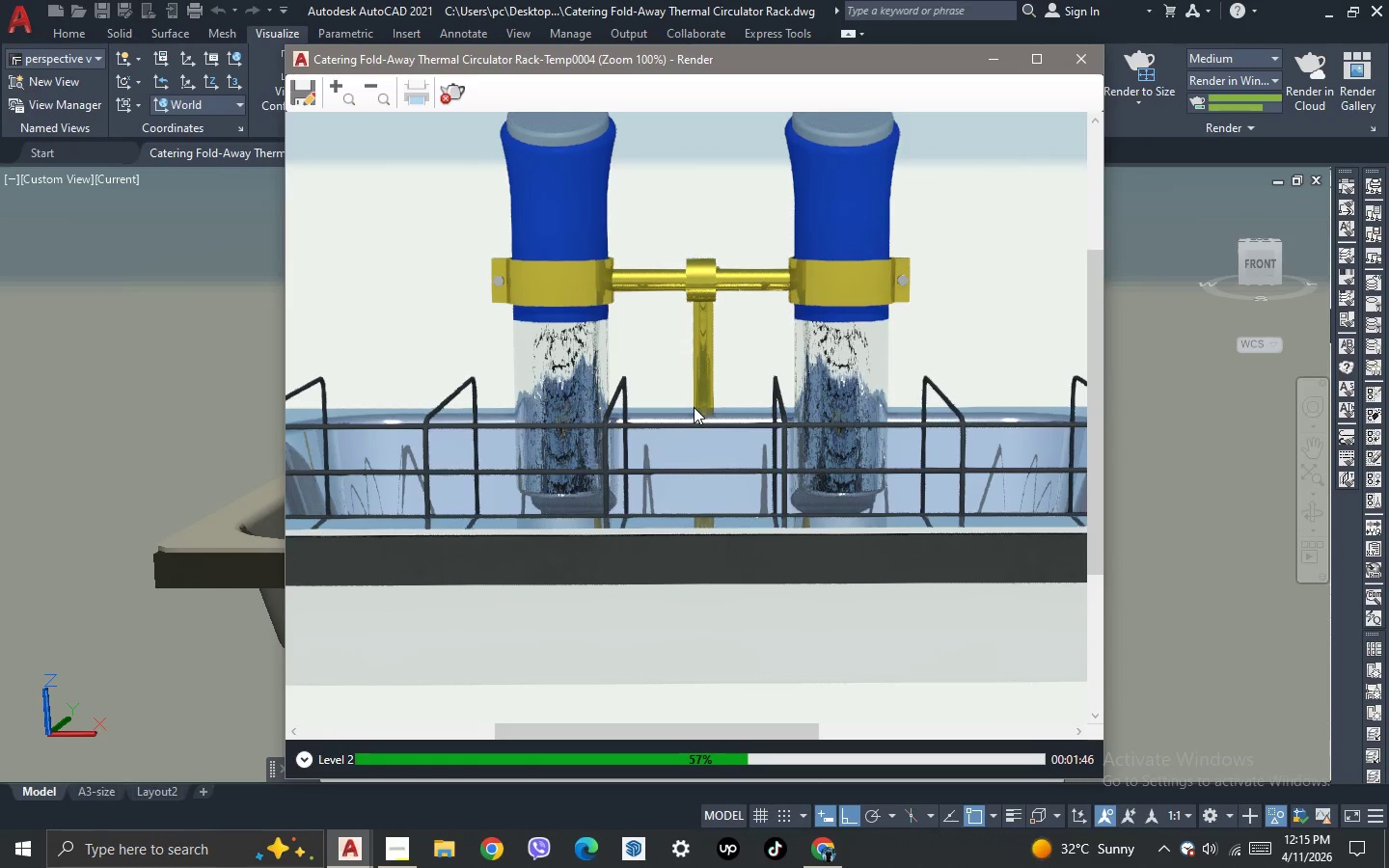 
scroll: coordinate [695, 406], scroll_direction: none, amount: 0.0
 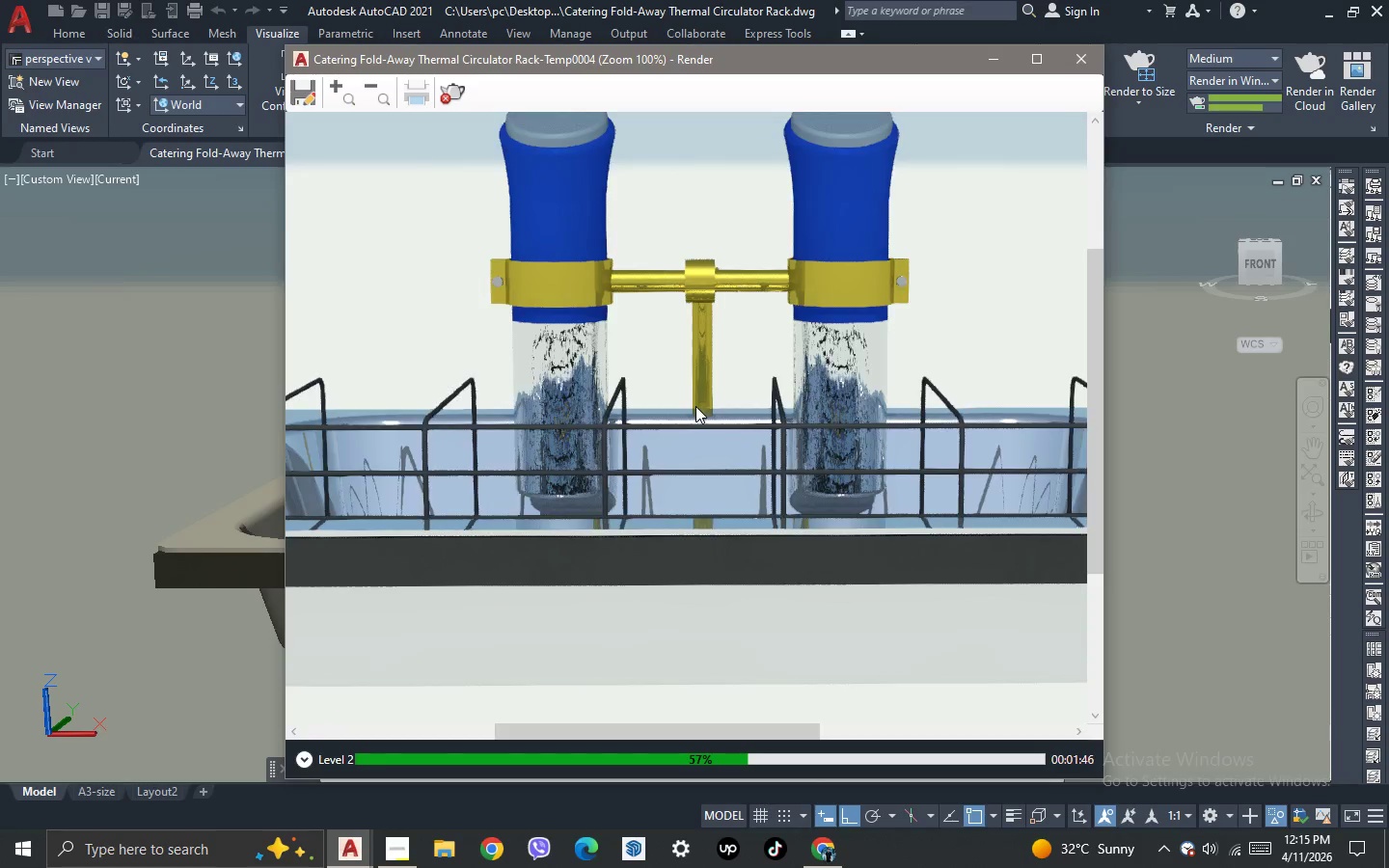 
scroll: coordinate [695, 406], scroll_direction: down, amount: 1.0
 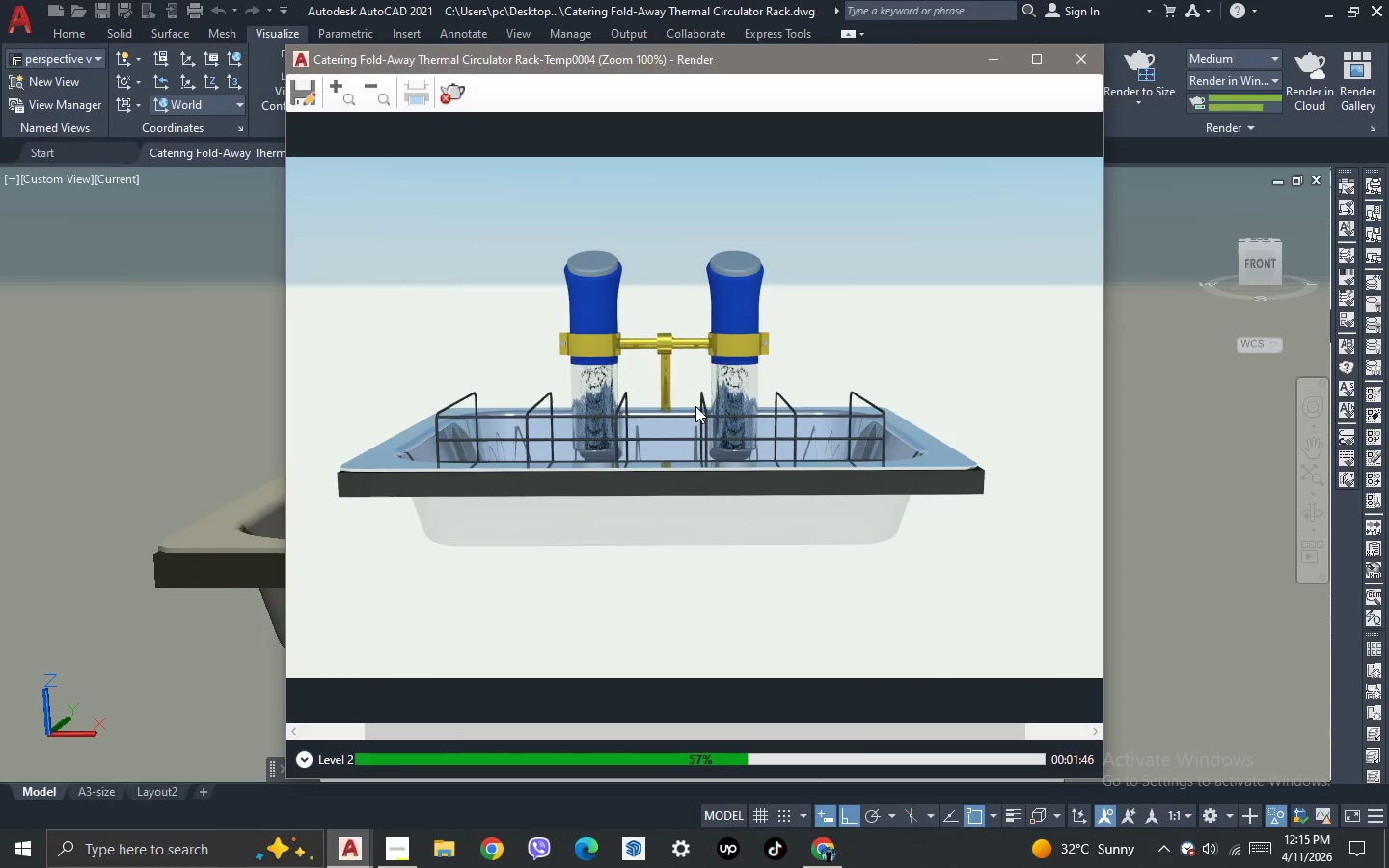 
scroll: coordinate [695, 406], scroll_direction: up, amount: 1.0
 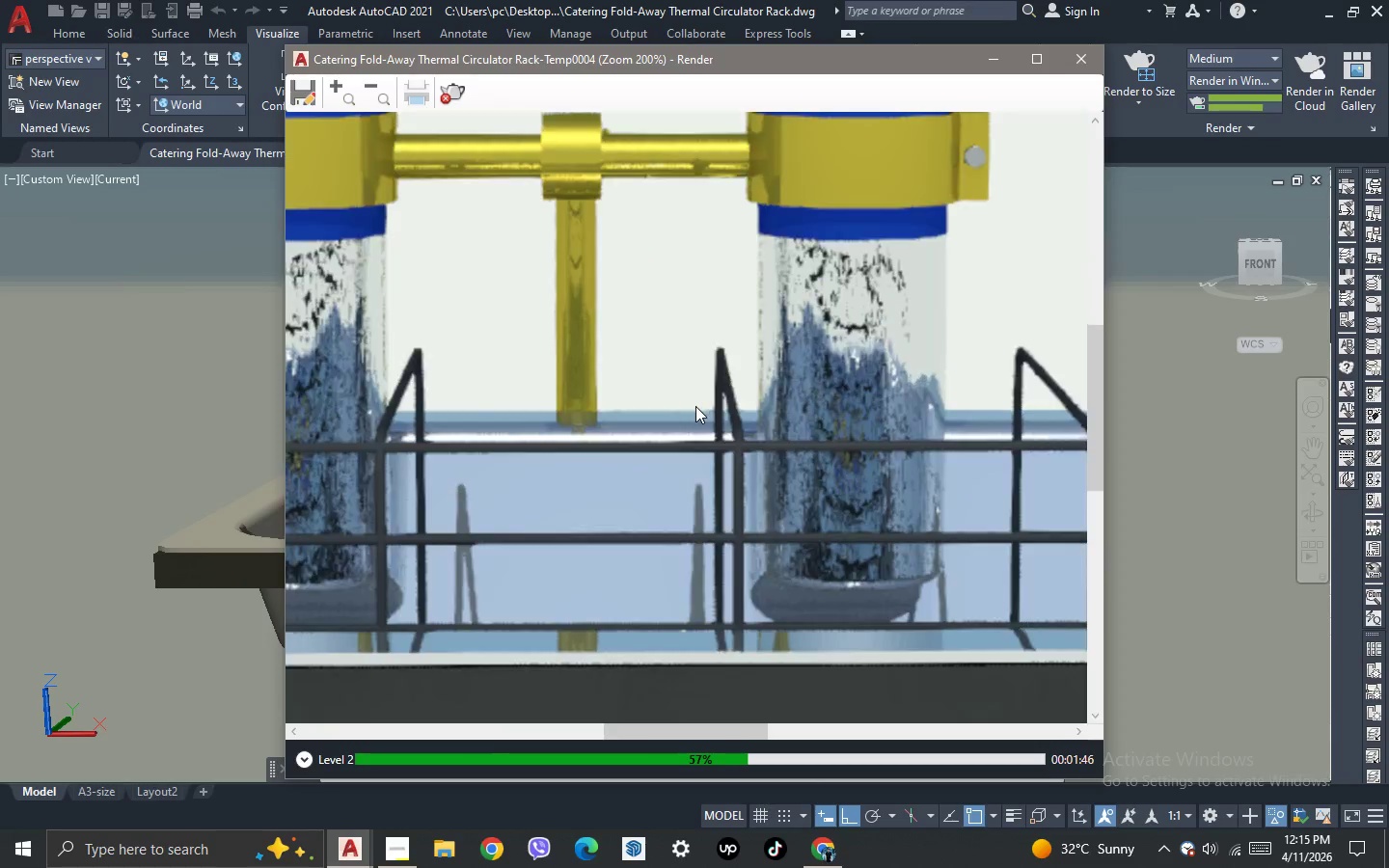 
scroll: coordinate [695, 406], scroll_direction: down, amount: 1.0
 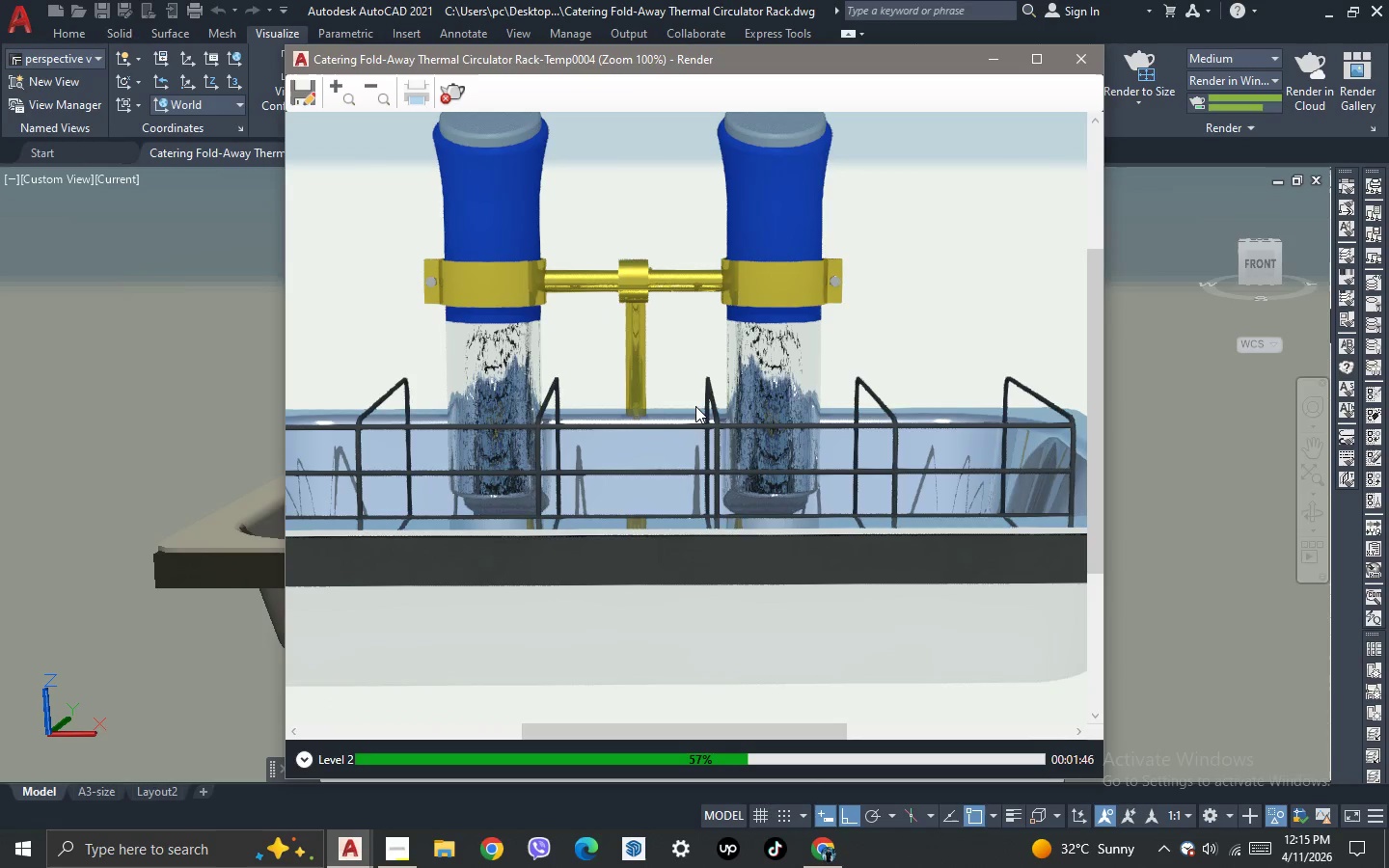 
scroll: coordinate [695, 406], scroll_direction: up, amount: 1.0
 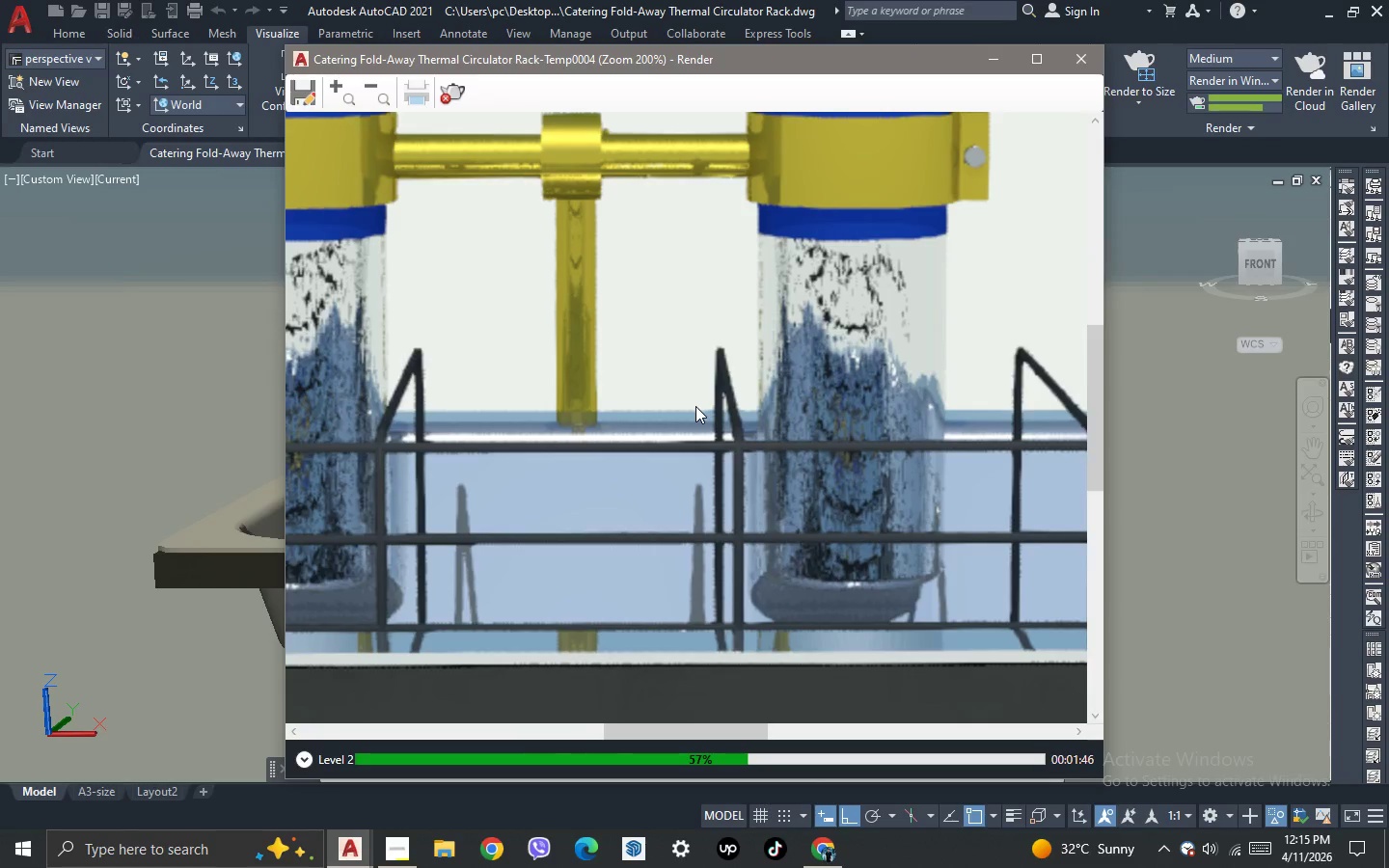 
scroll: coordinate [695, 406], scroll_direction: down, amount: 1.0
 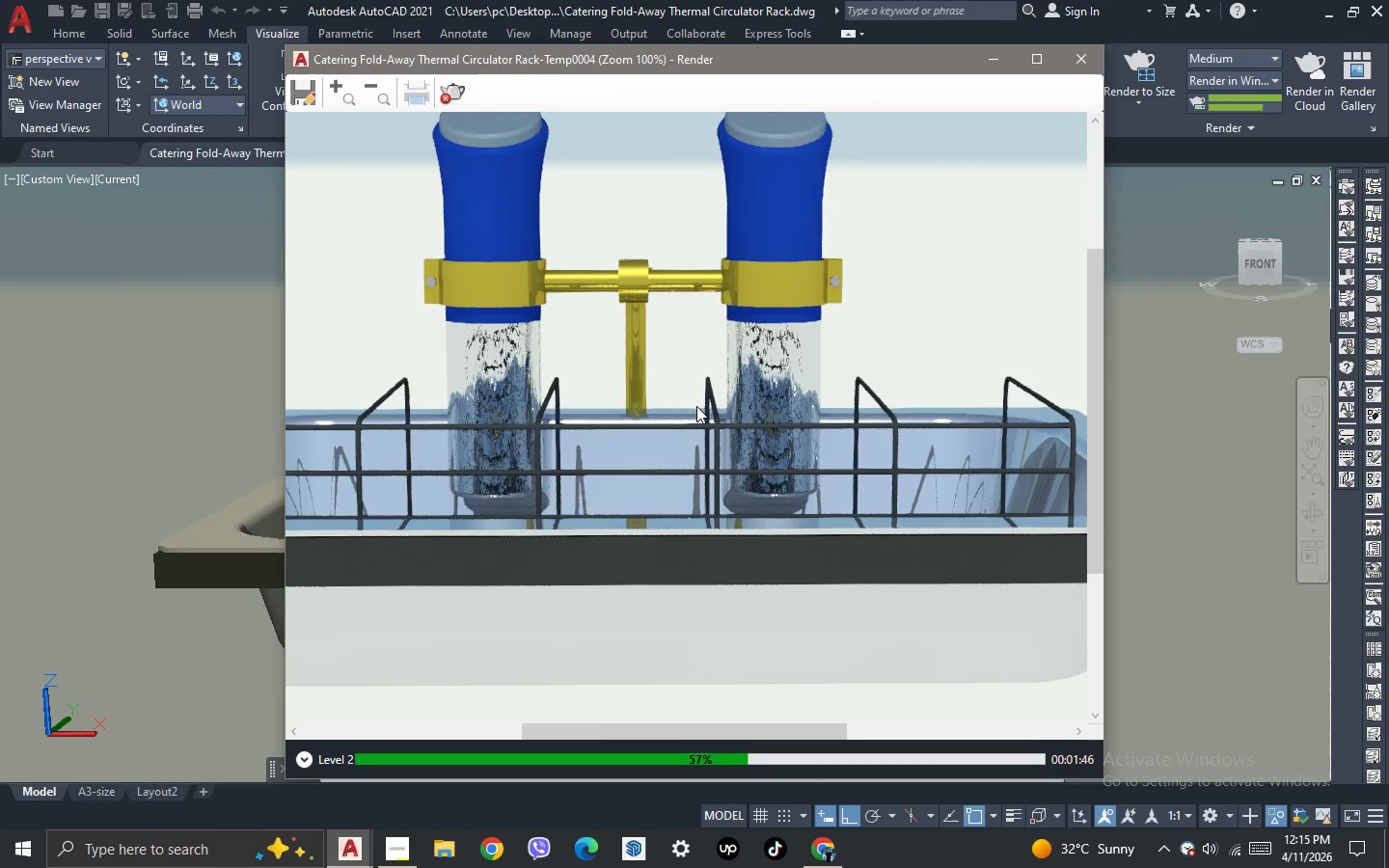 
scroll: coordinate [696, 406], scroll_direction: up, amount: 1.0
 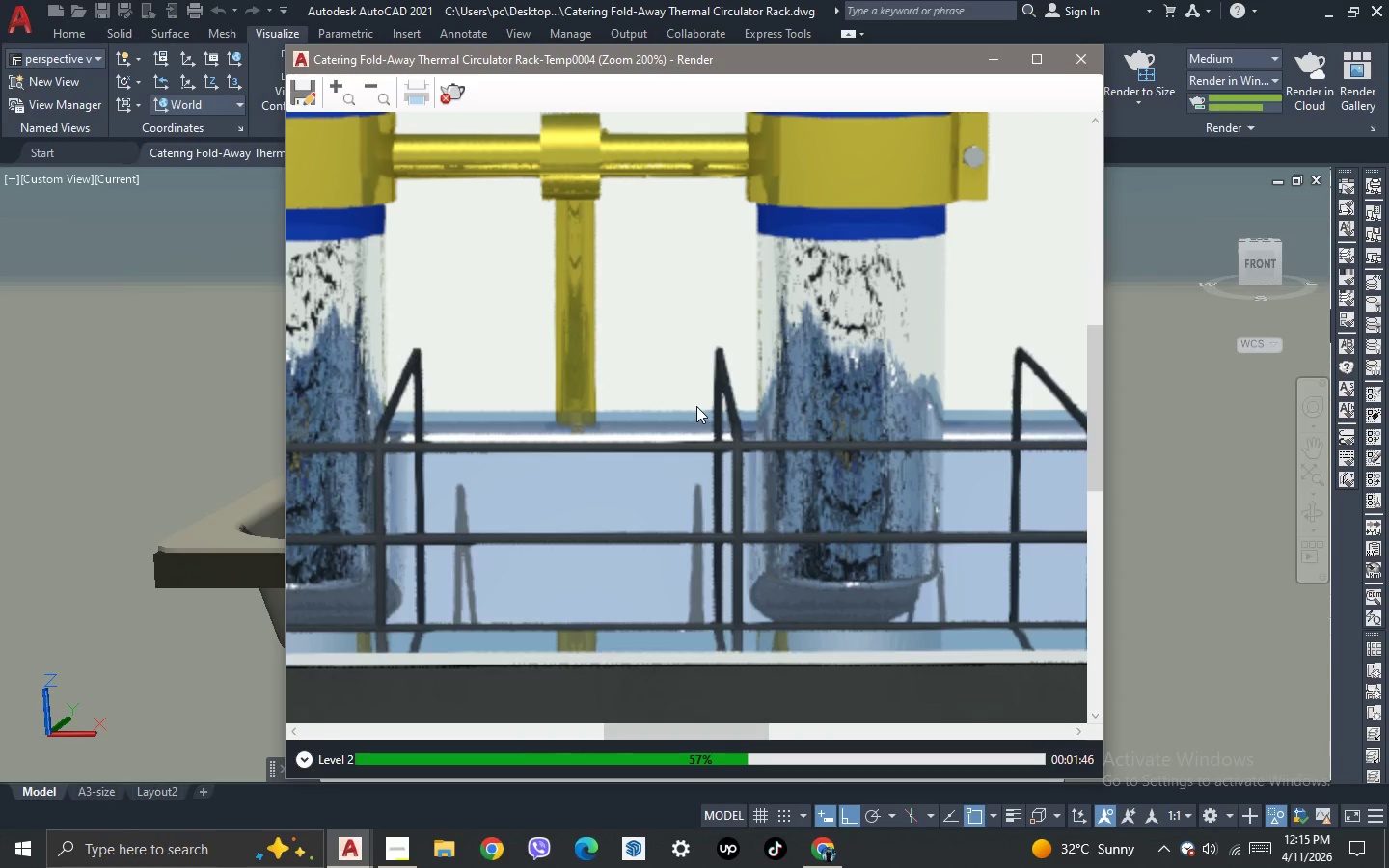 
scroll: coordinate [696, 406], scroll_direction: none, amount: 0.0
 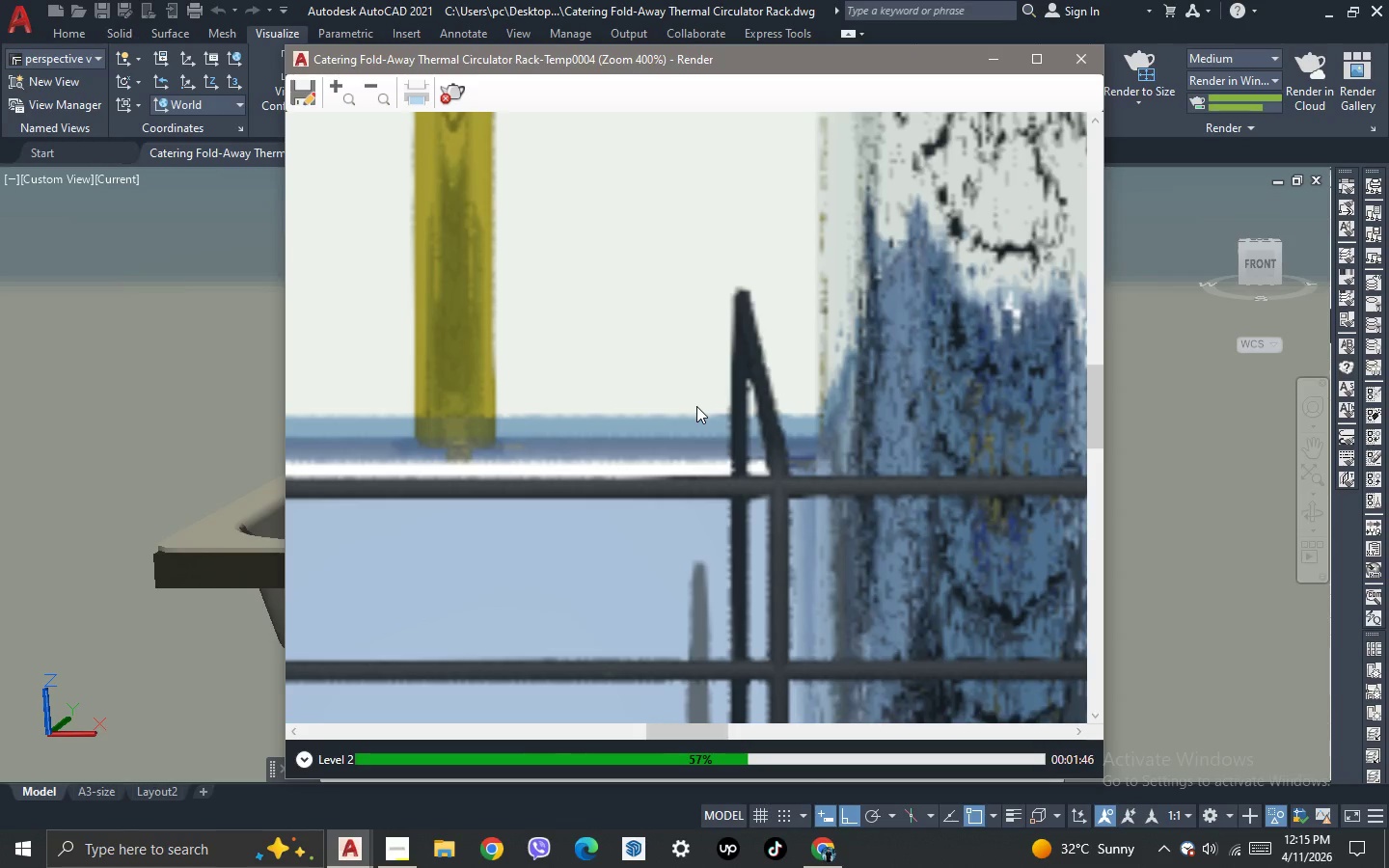 
scroll: coordinate [696, 403], scroll_direction: down, amount: 2.0
 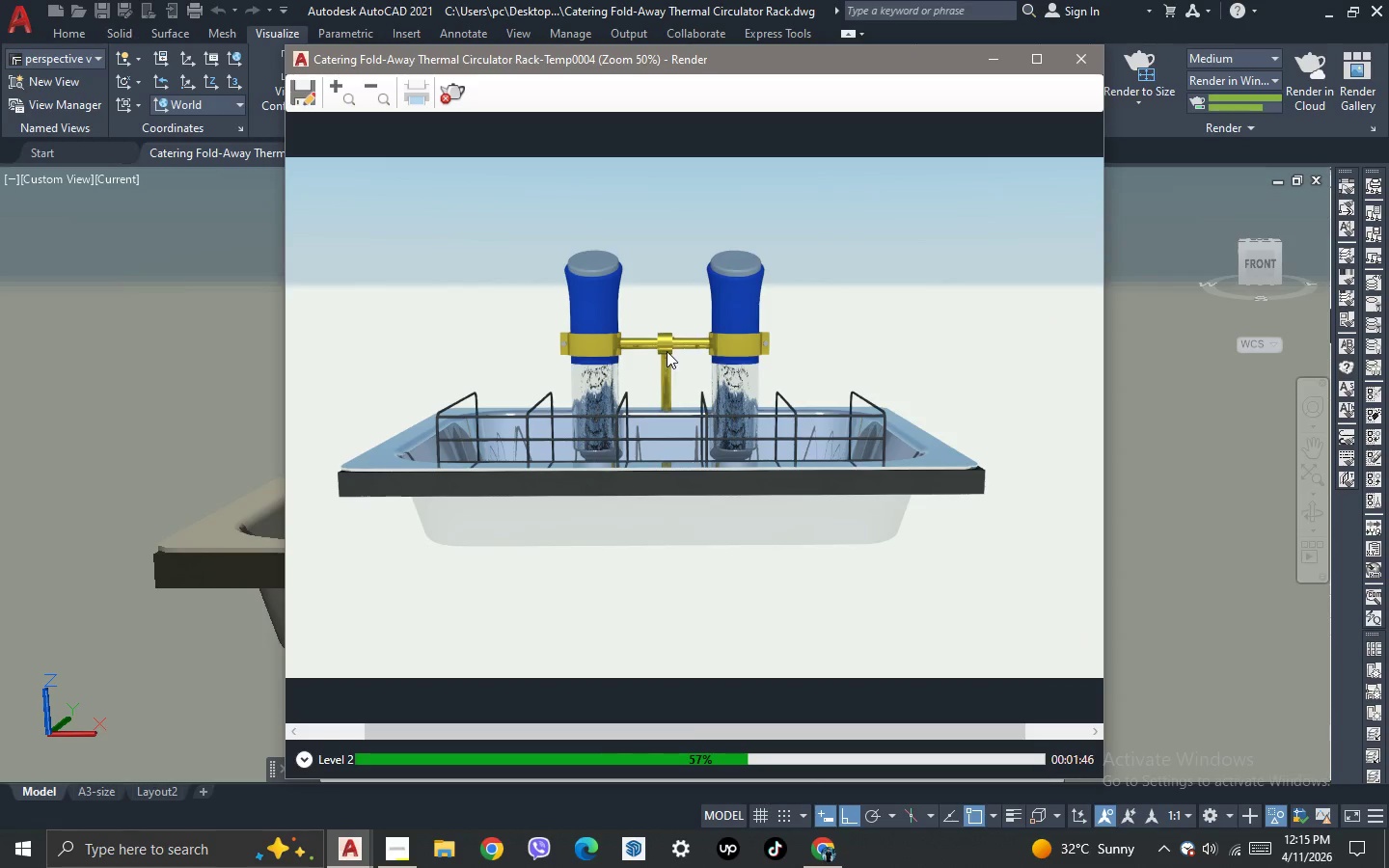 
scroll: coordinate [667, 351], scroll_direction: up, amount: 1.0
 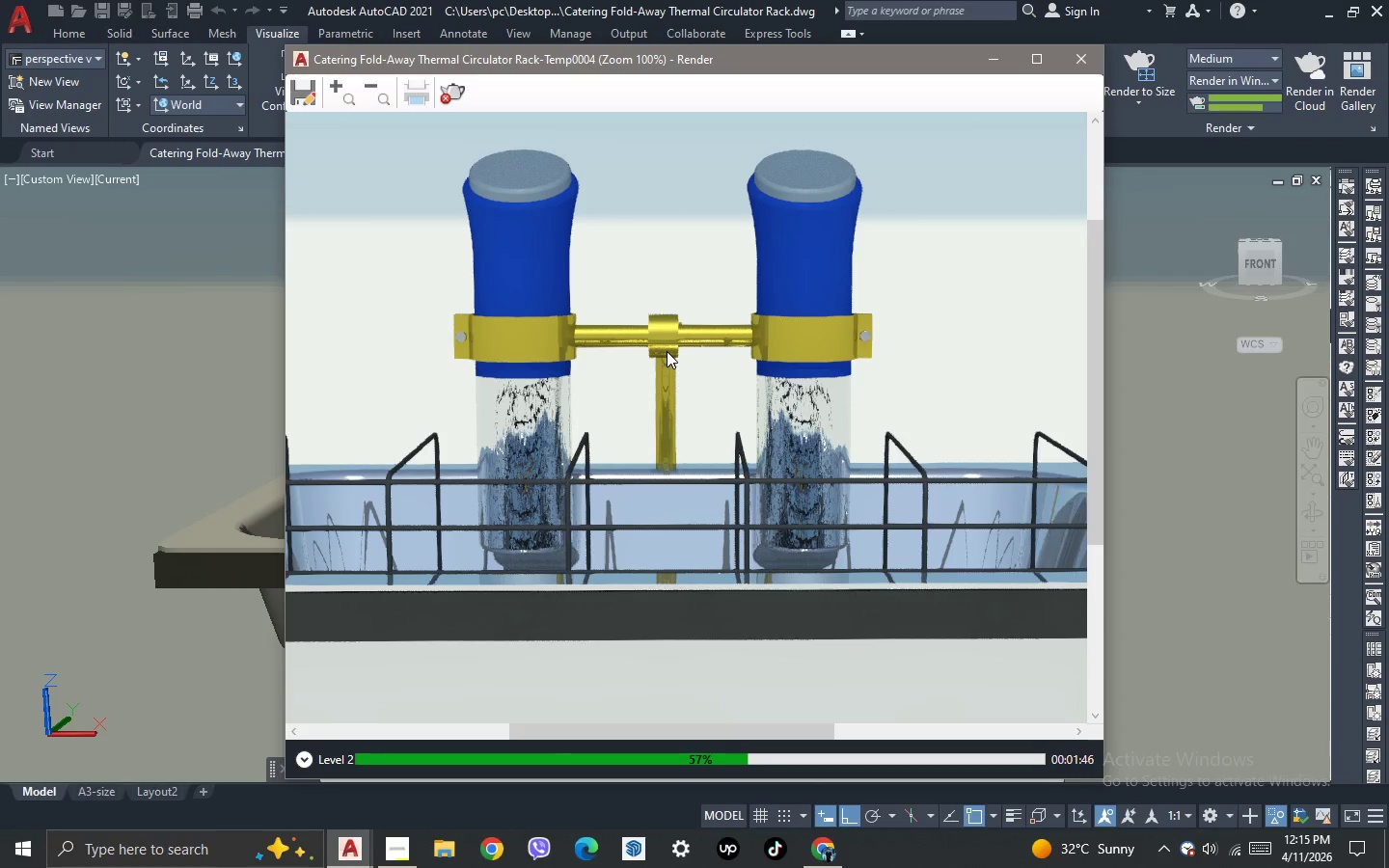 
scroll: coordinate [667, 351], scroll_direction: down, amount: 1.0
 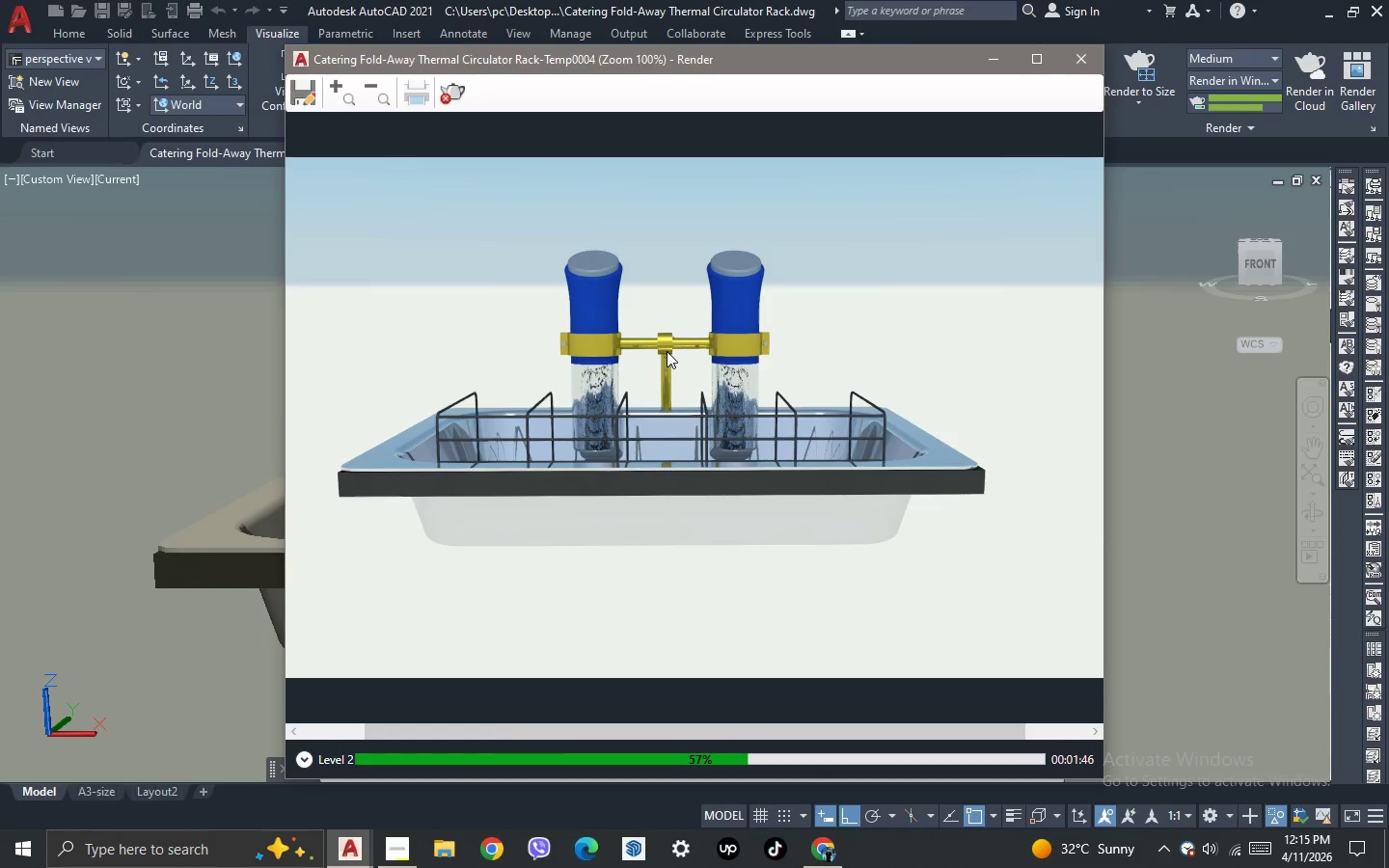 
scroll: coordinate [667, 351], scroll_direction: none, amount: 0.0
 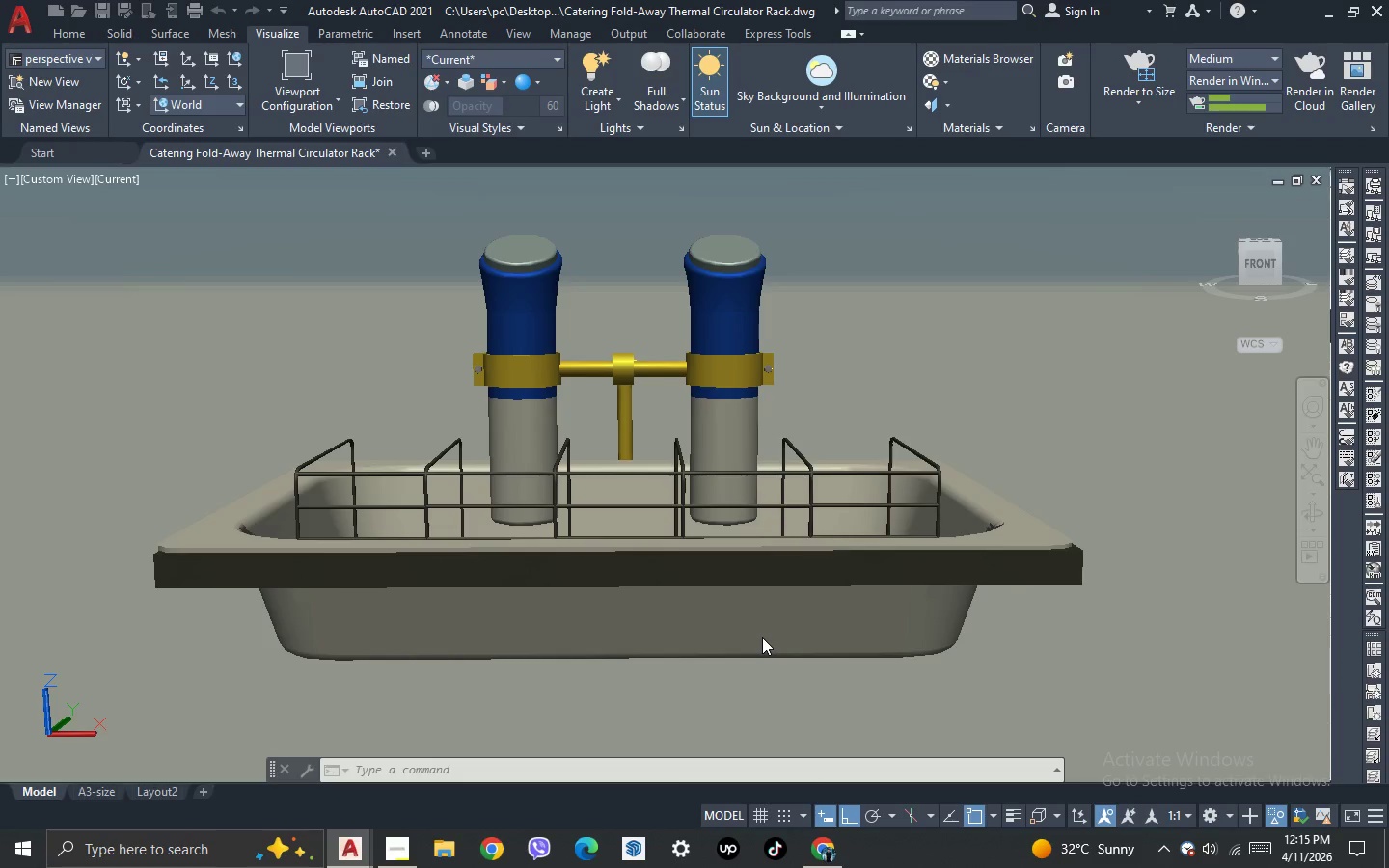 
wait(8.61)
 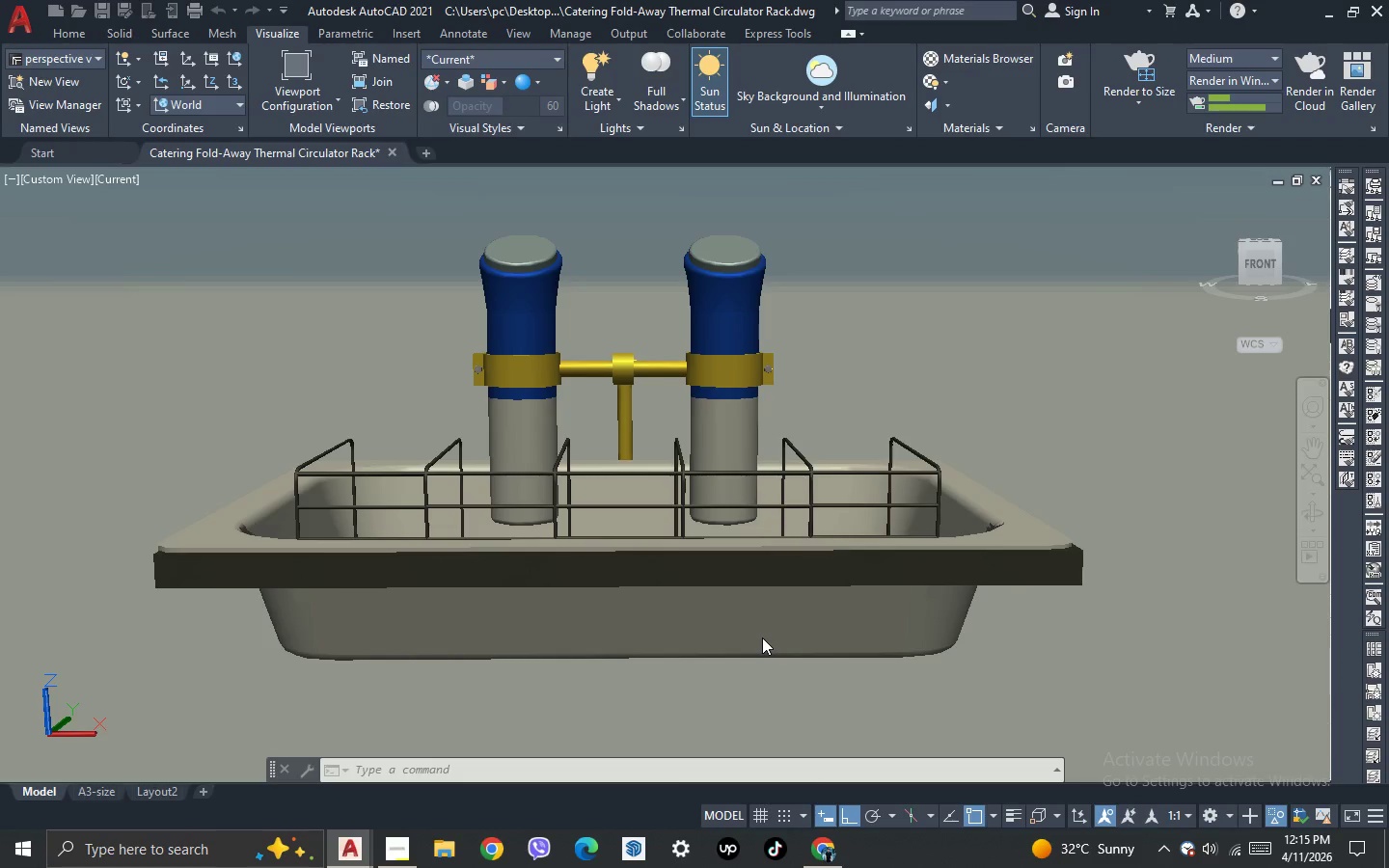 
left_click([355, 856])
 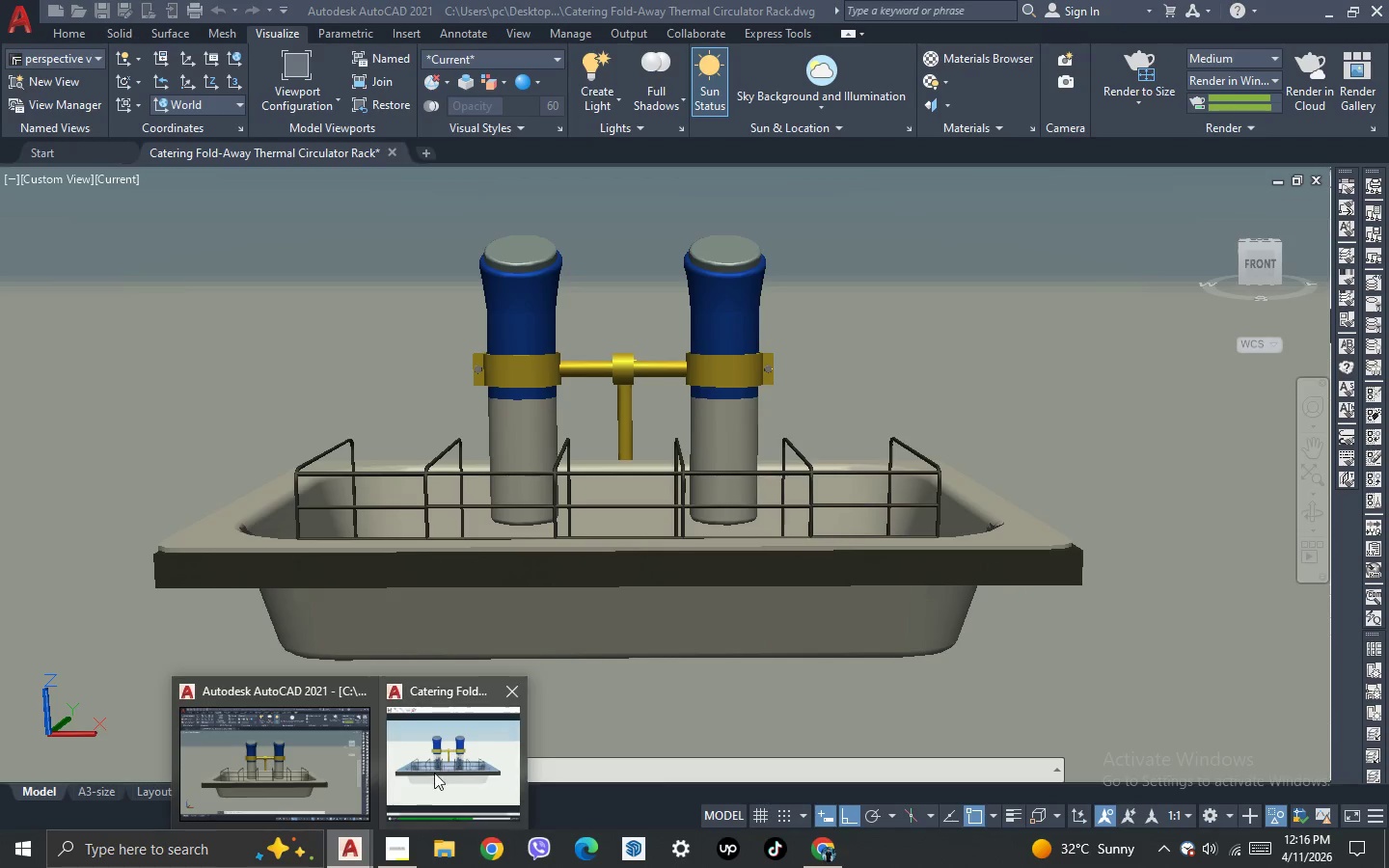 
left_click([446, 761])
 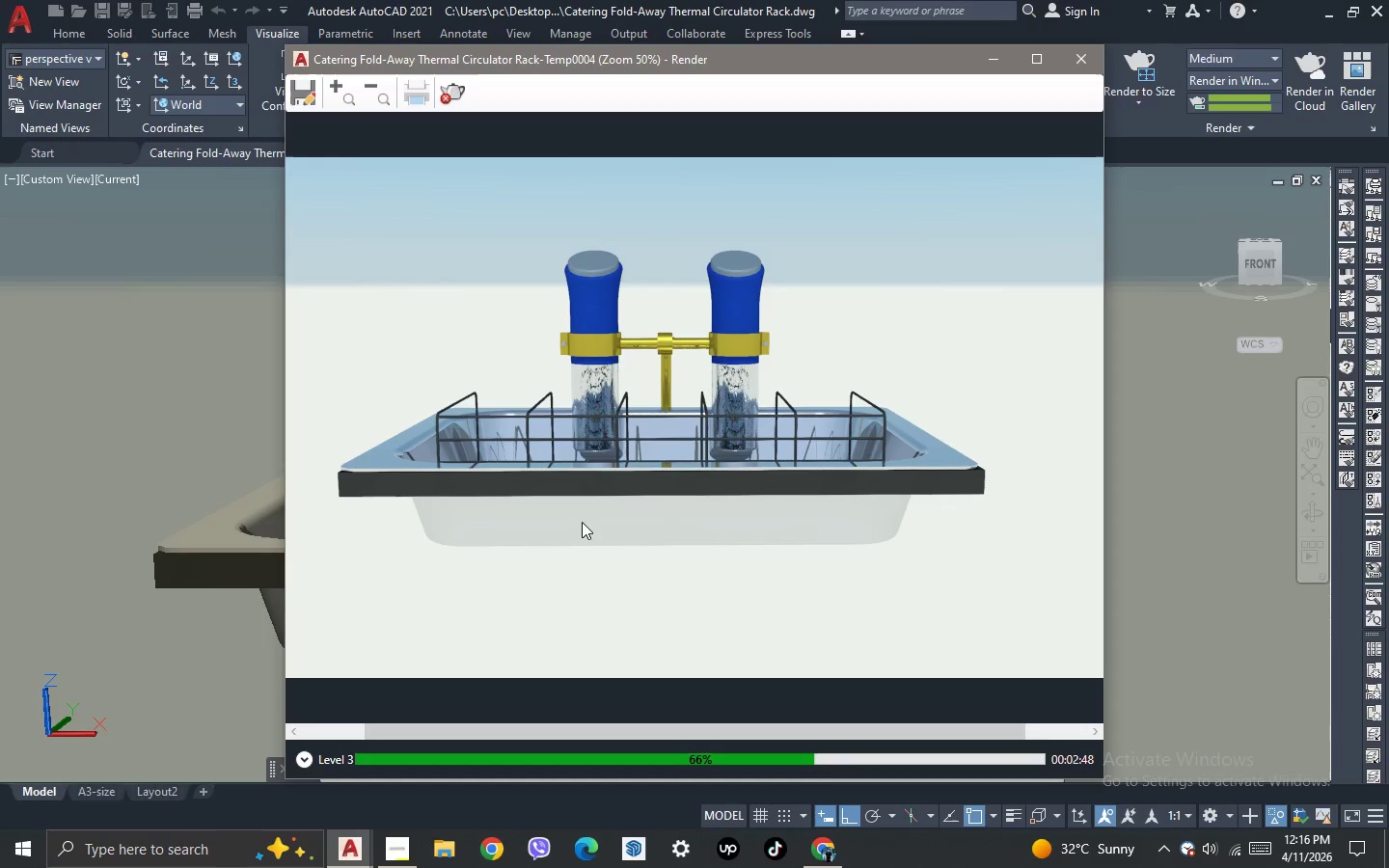 
scroll: coordinate [658, 497], scroll_direction: none, amount: 0.0
 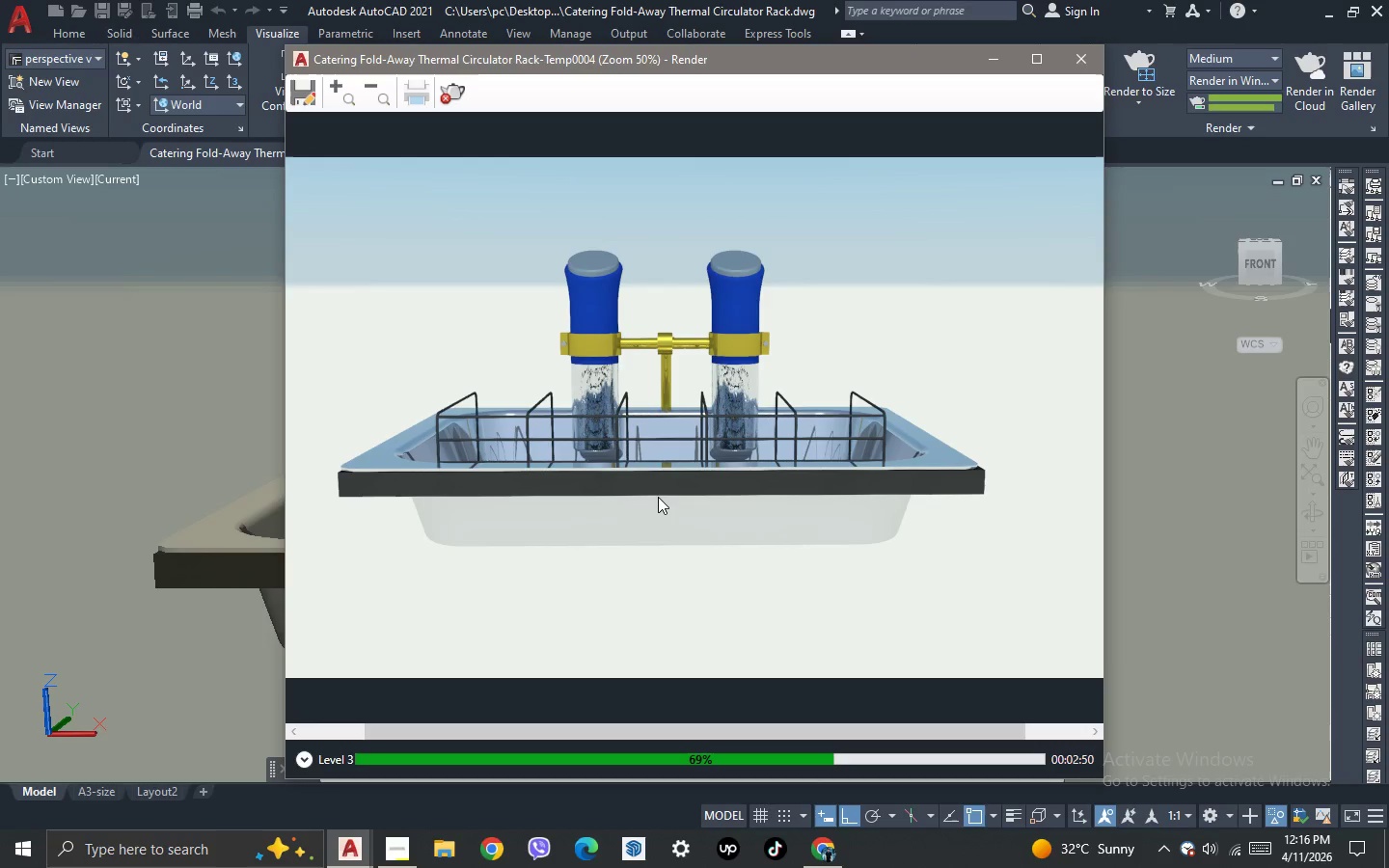 
scroll: coordinate [658, 497], scroll_direction: up, amount: 1.0
 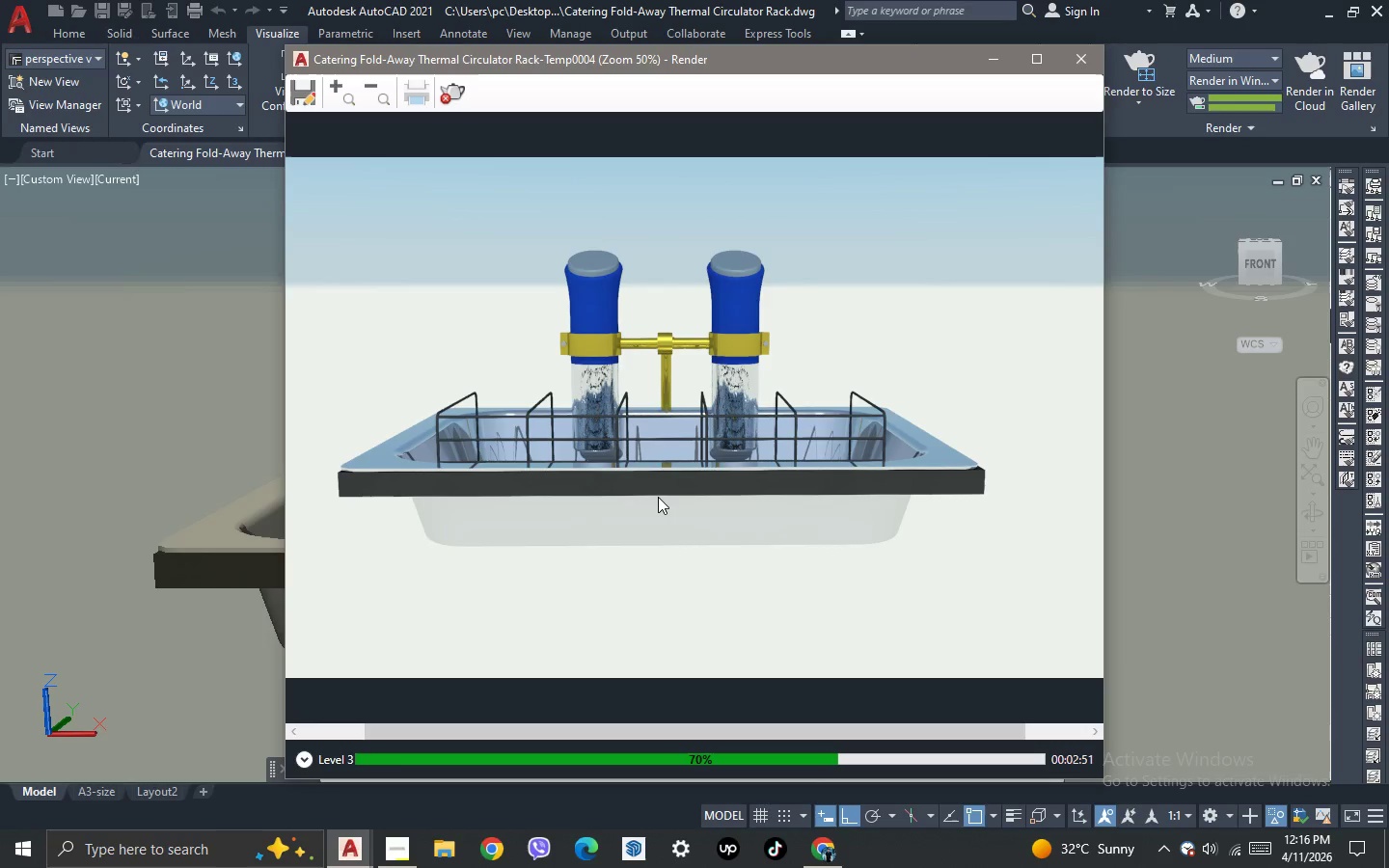 
scroll: coordinate [658, 497], scroll_direction: down, amount: 1.0
 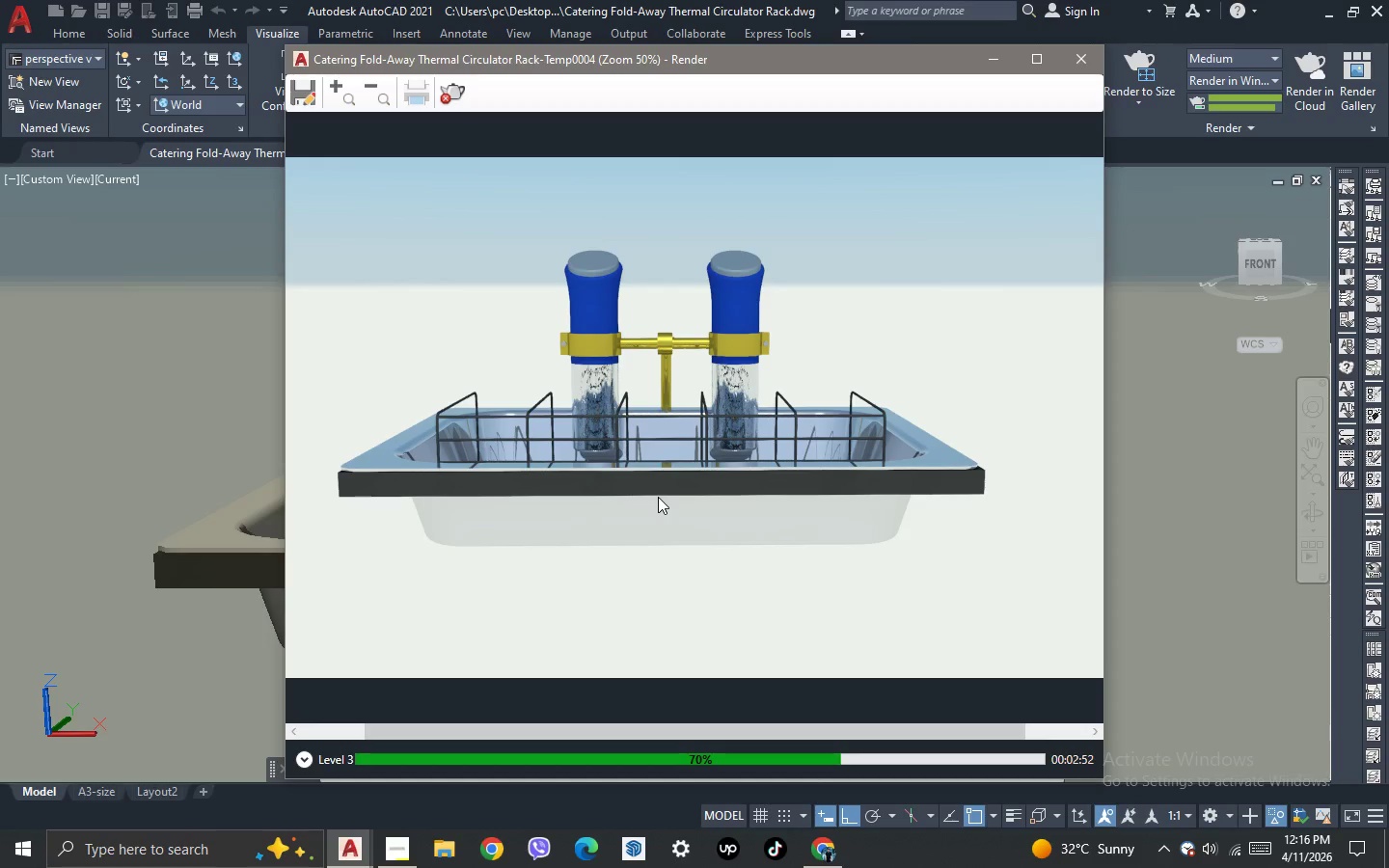 
scroll: coordinate [658, 497], scroll_direction: up, amount: 1.0
 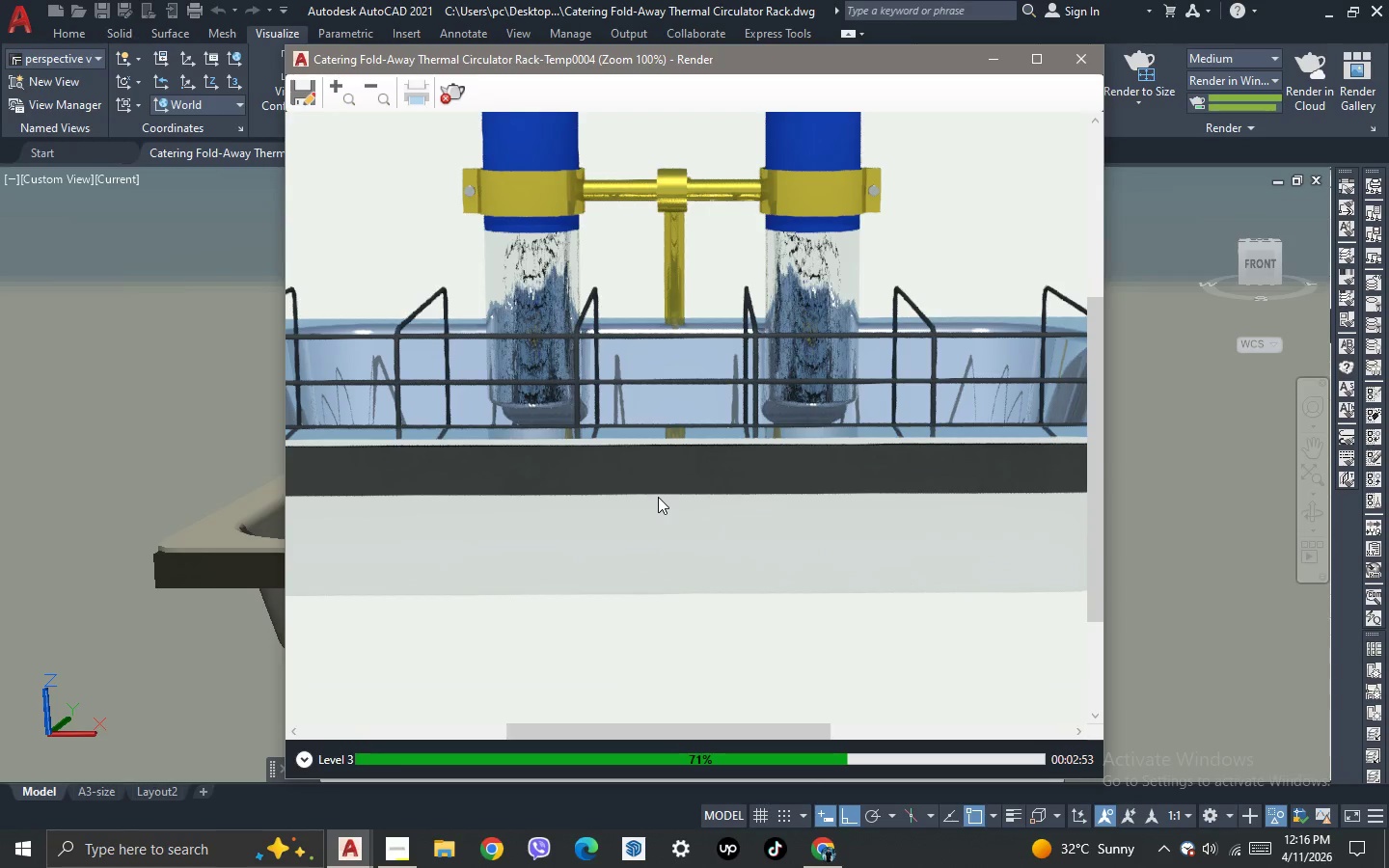 
scroll: coordinate [658, 497], scroll_direction: down, amount: 1.0
 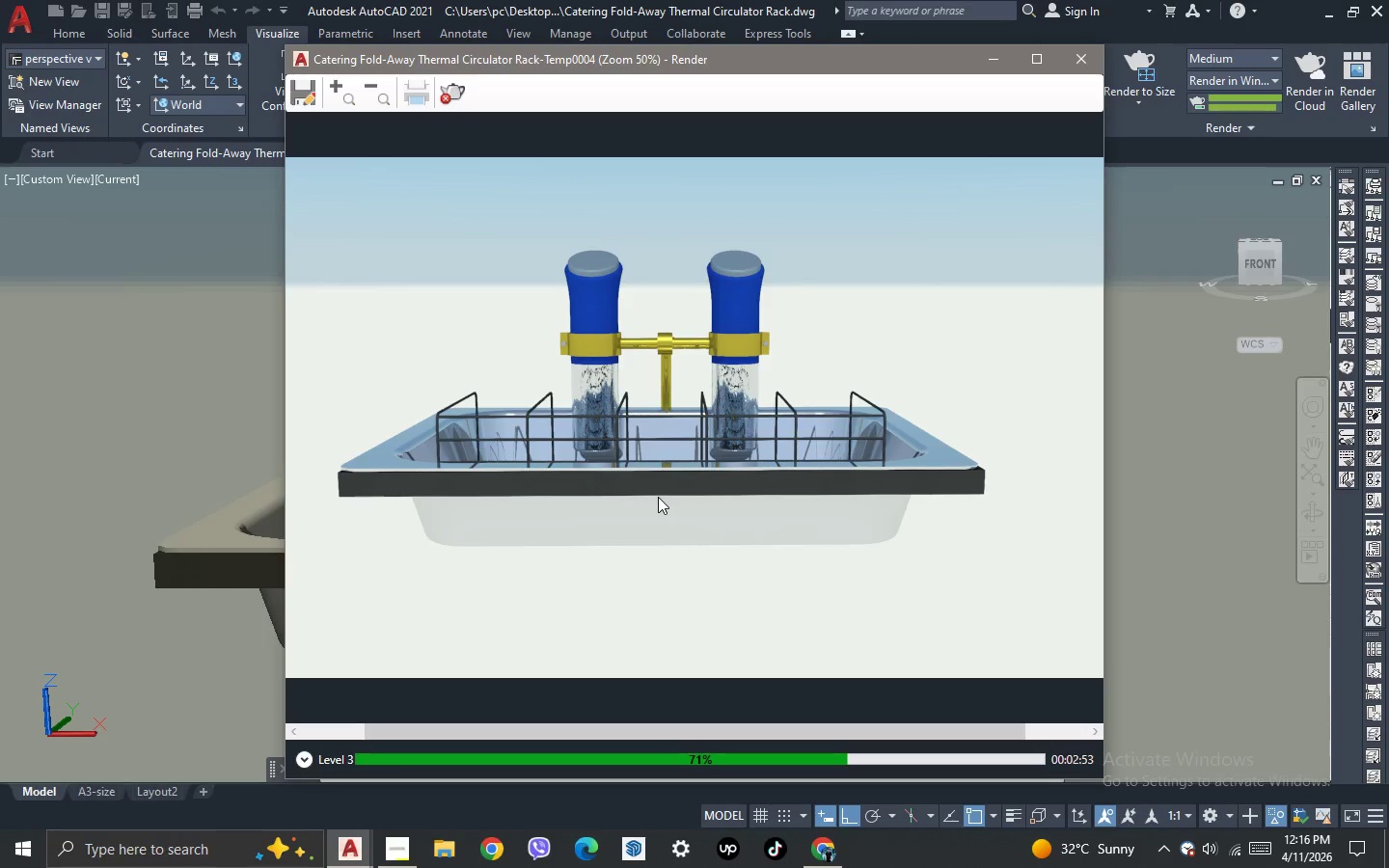 
scroll: coordinate [658, 497], scroll_direction: none, amount: 0.0
 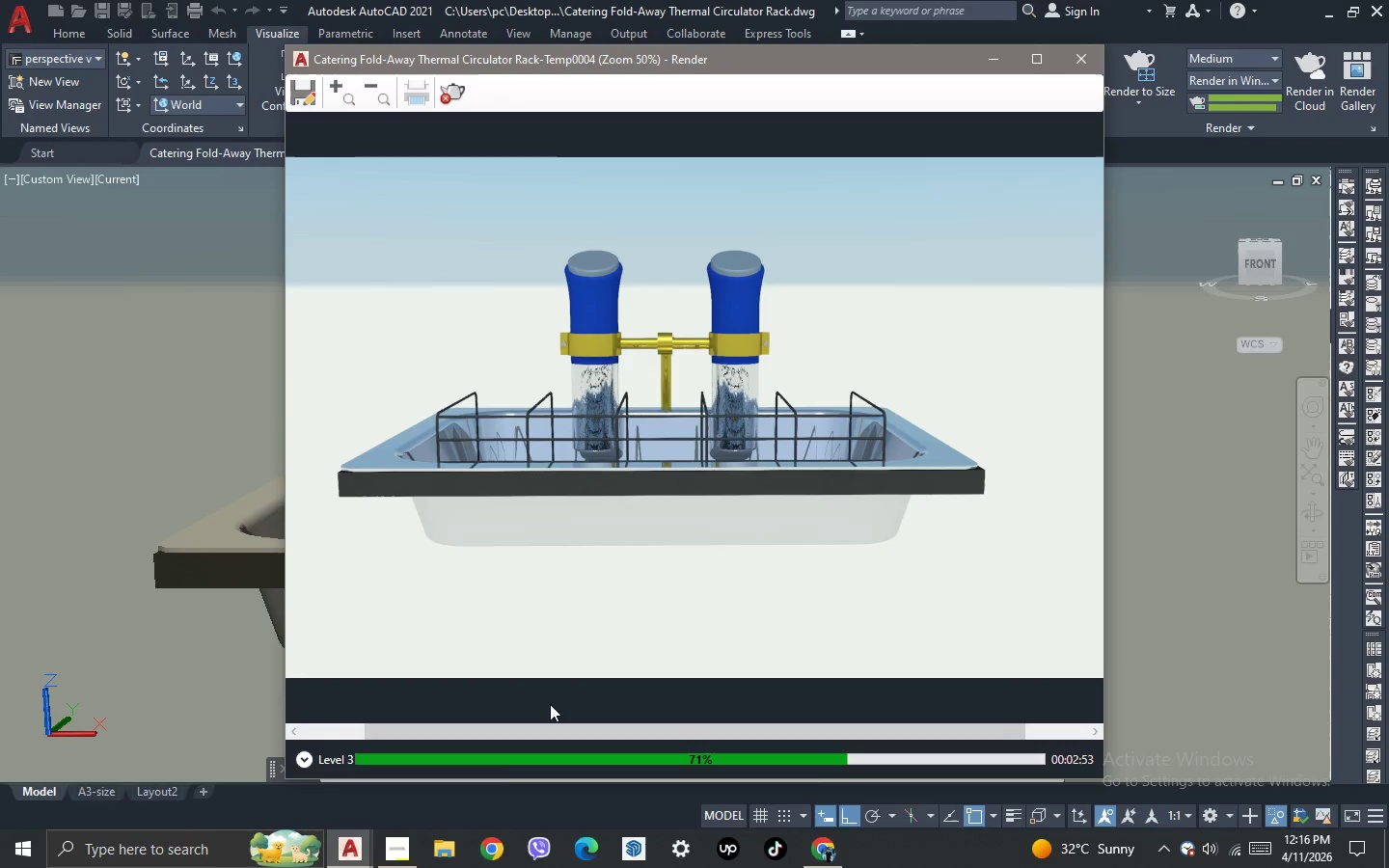 
left_click([405, 846])